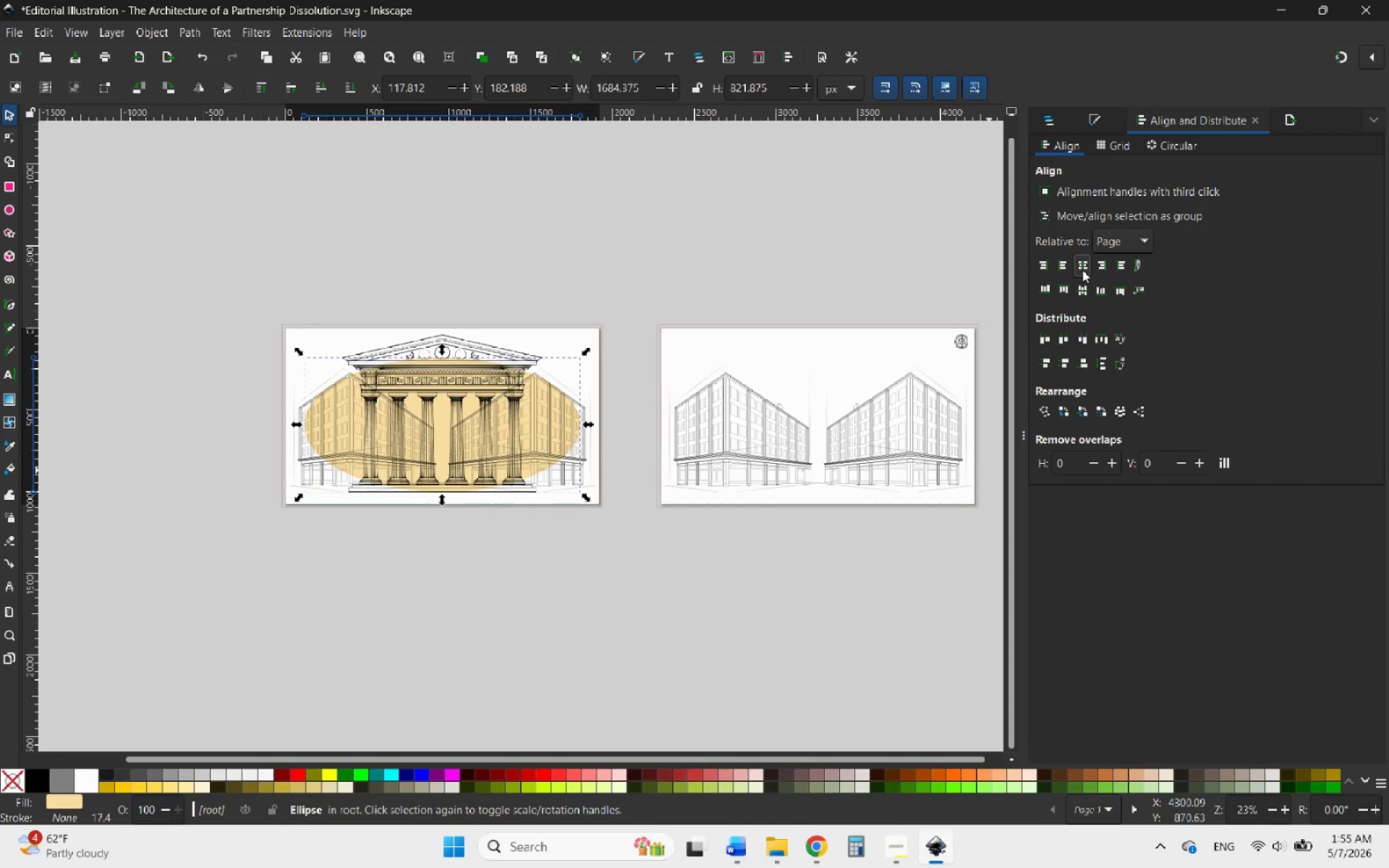 
hold_key(key=ControlLeft, duration=0.64)
 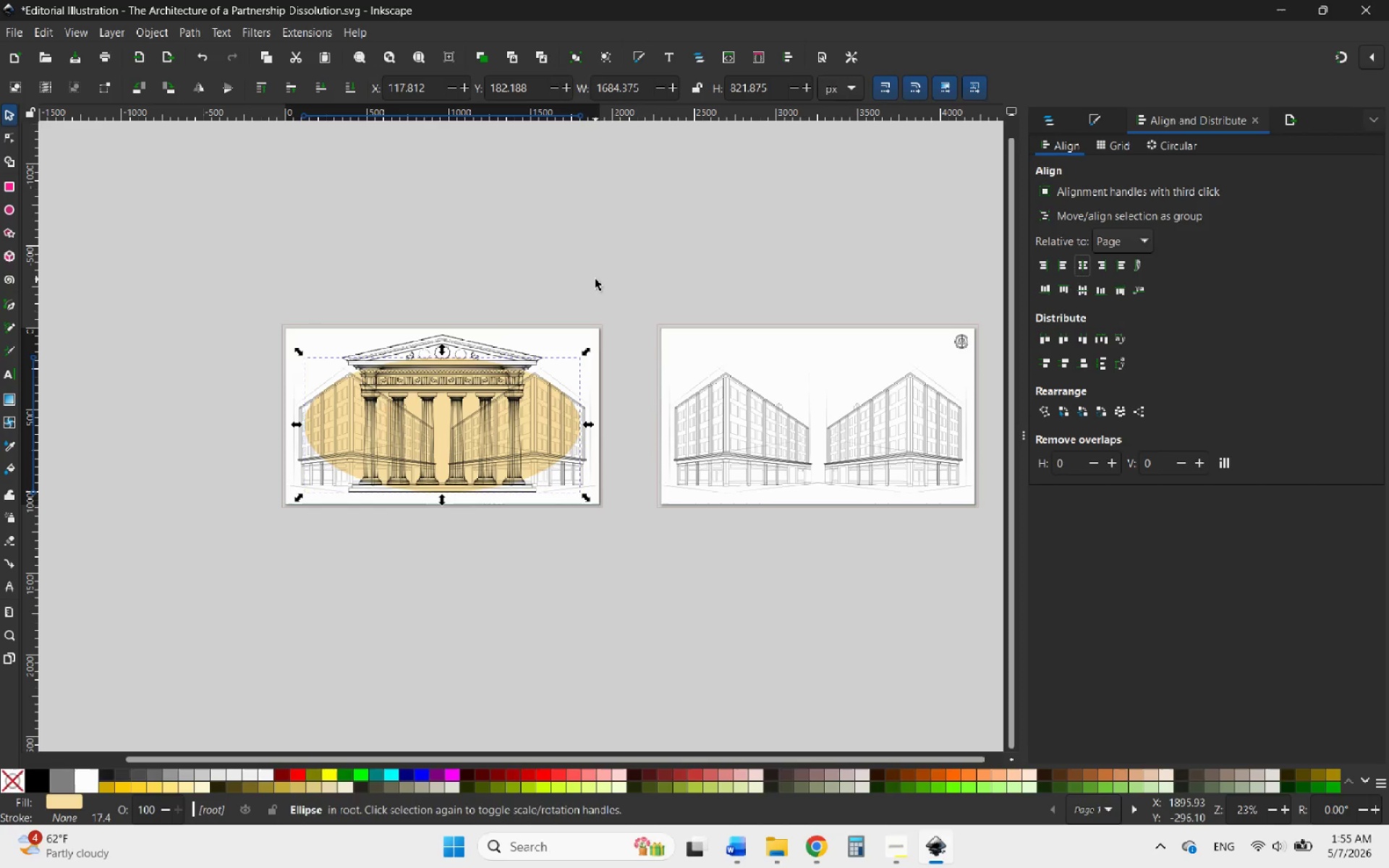 
left_click([595, 279])
 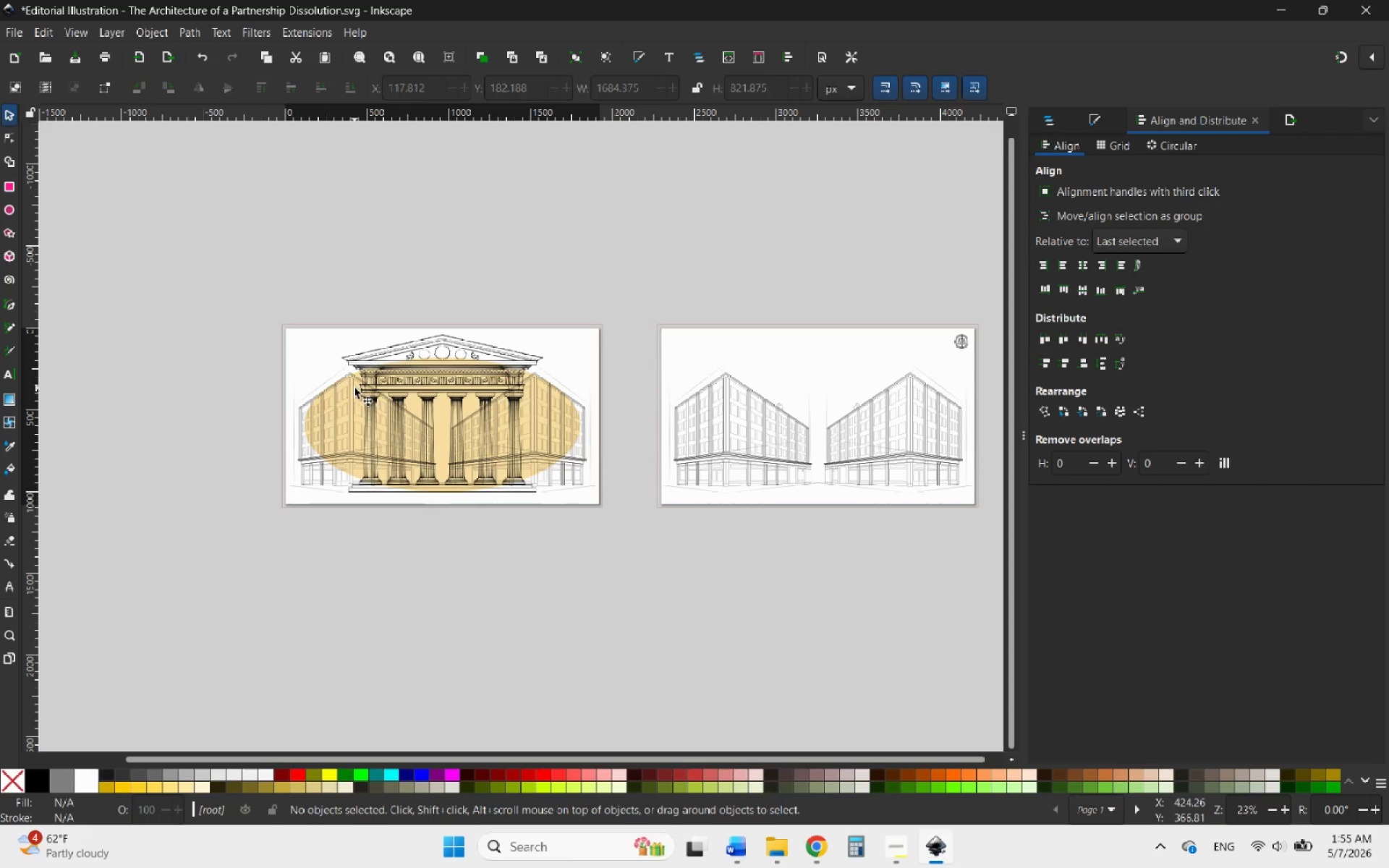 
left_click([786, 467])
 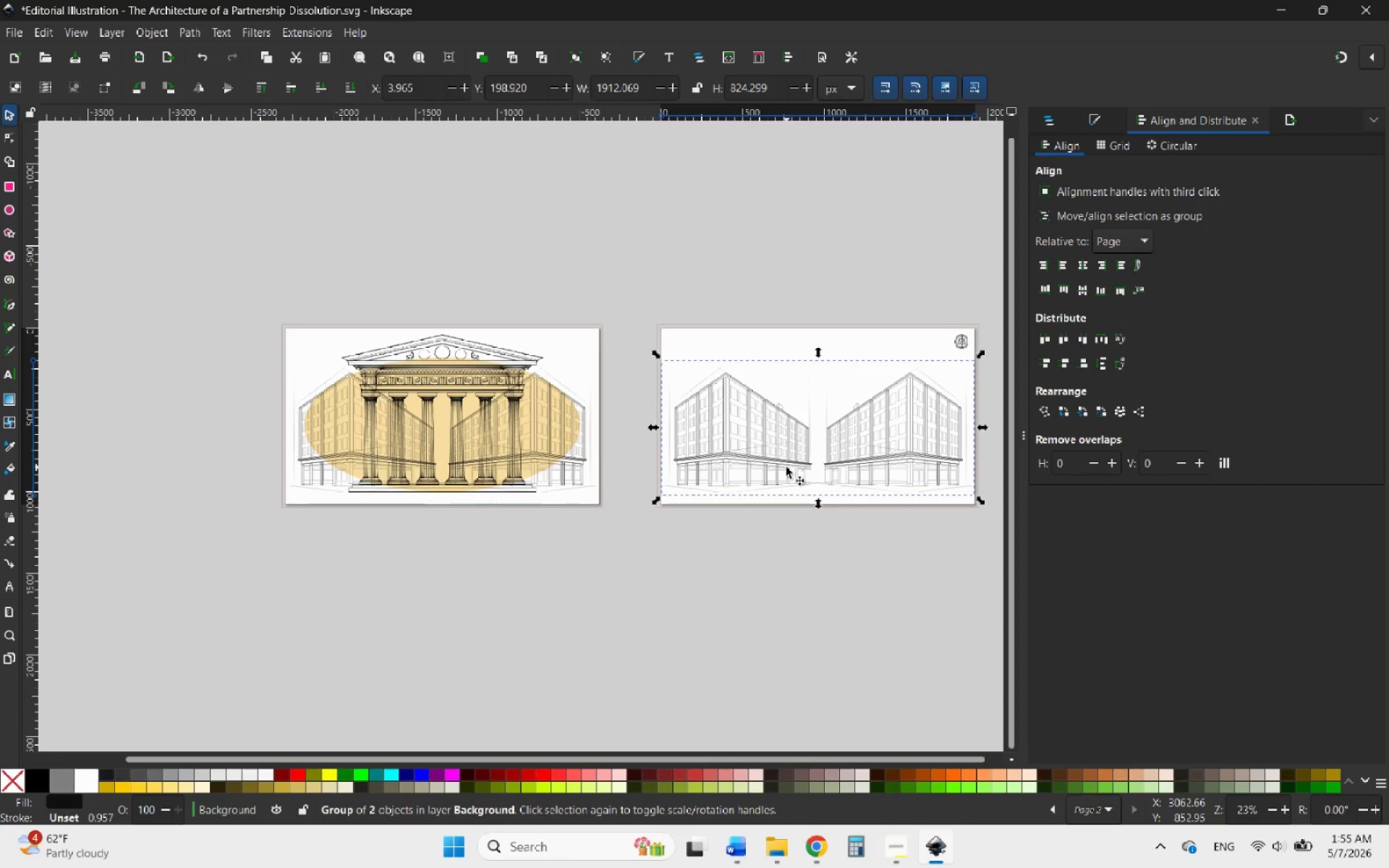 
key(Delete)
 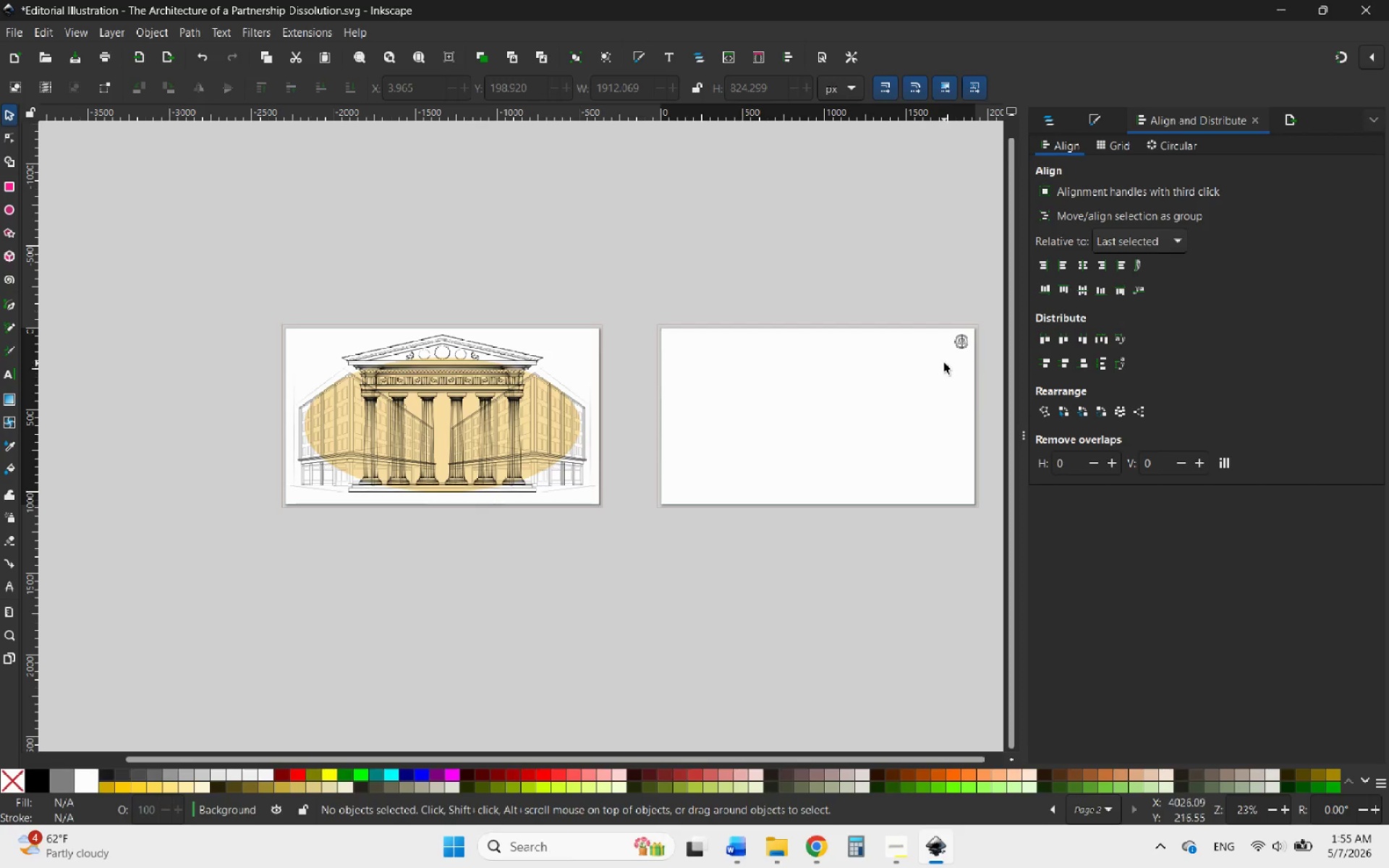 
left_click([960, 340])
 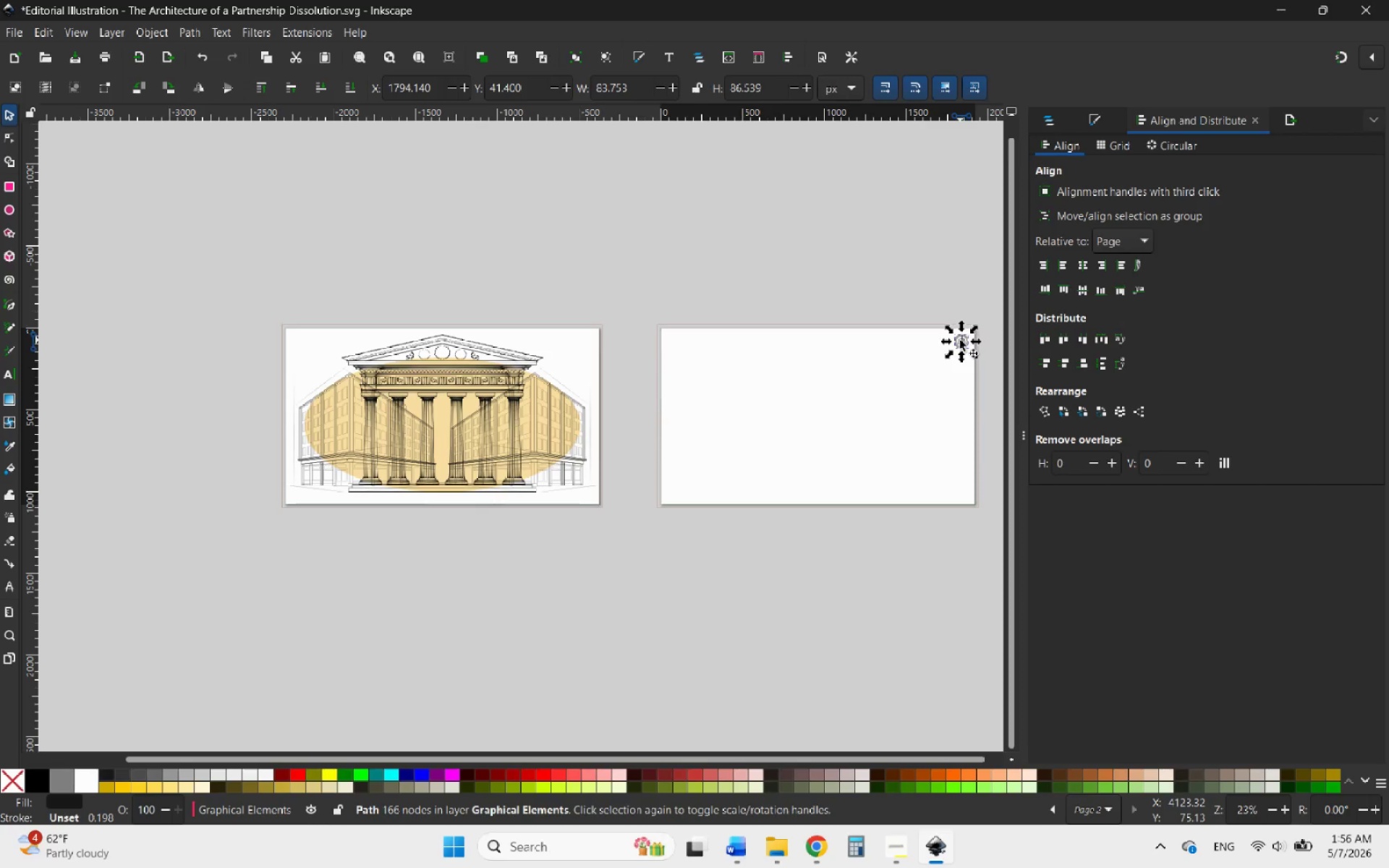 
key(Delete)
 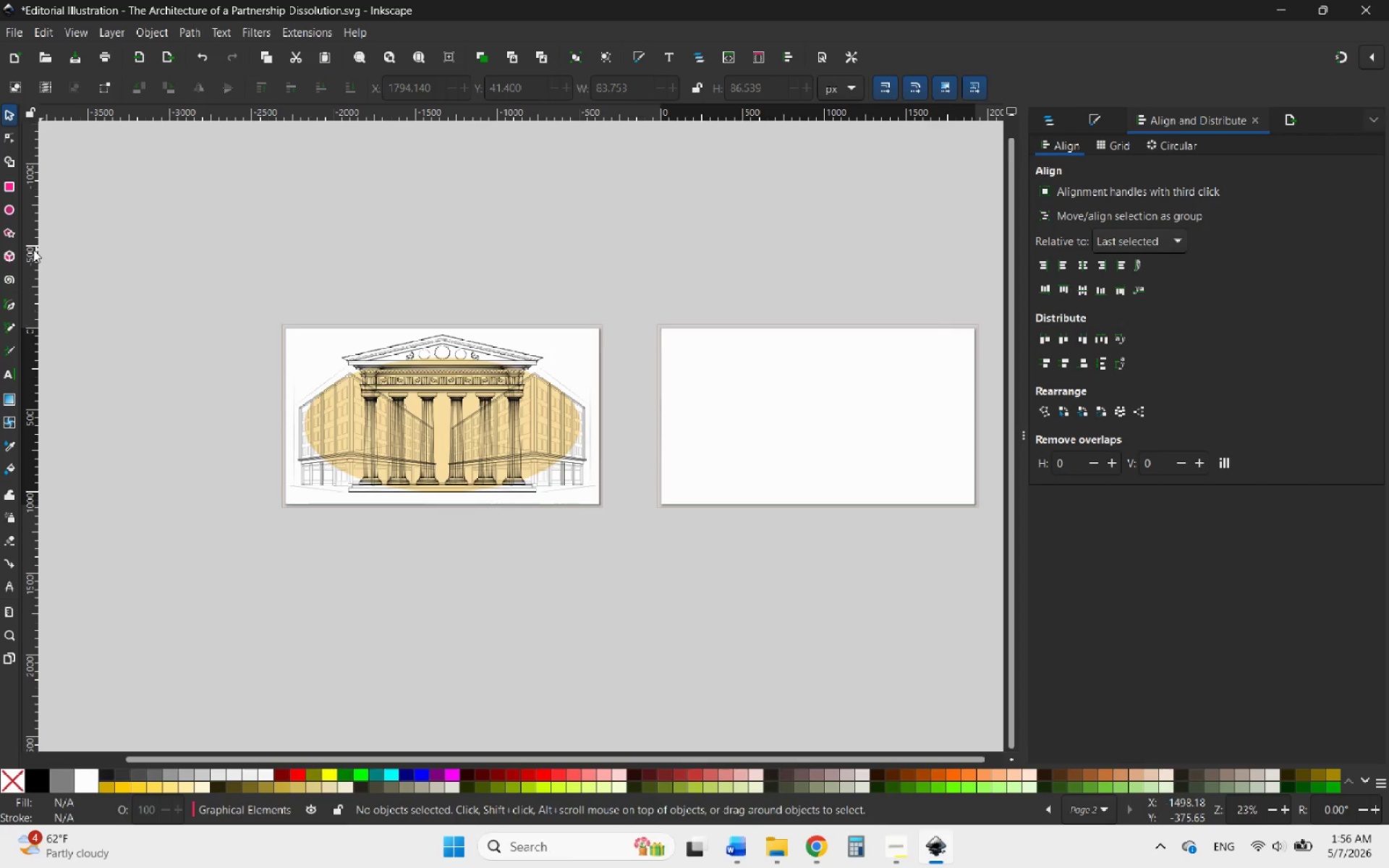 
wait(5.48)
 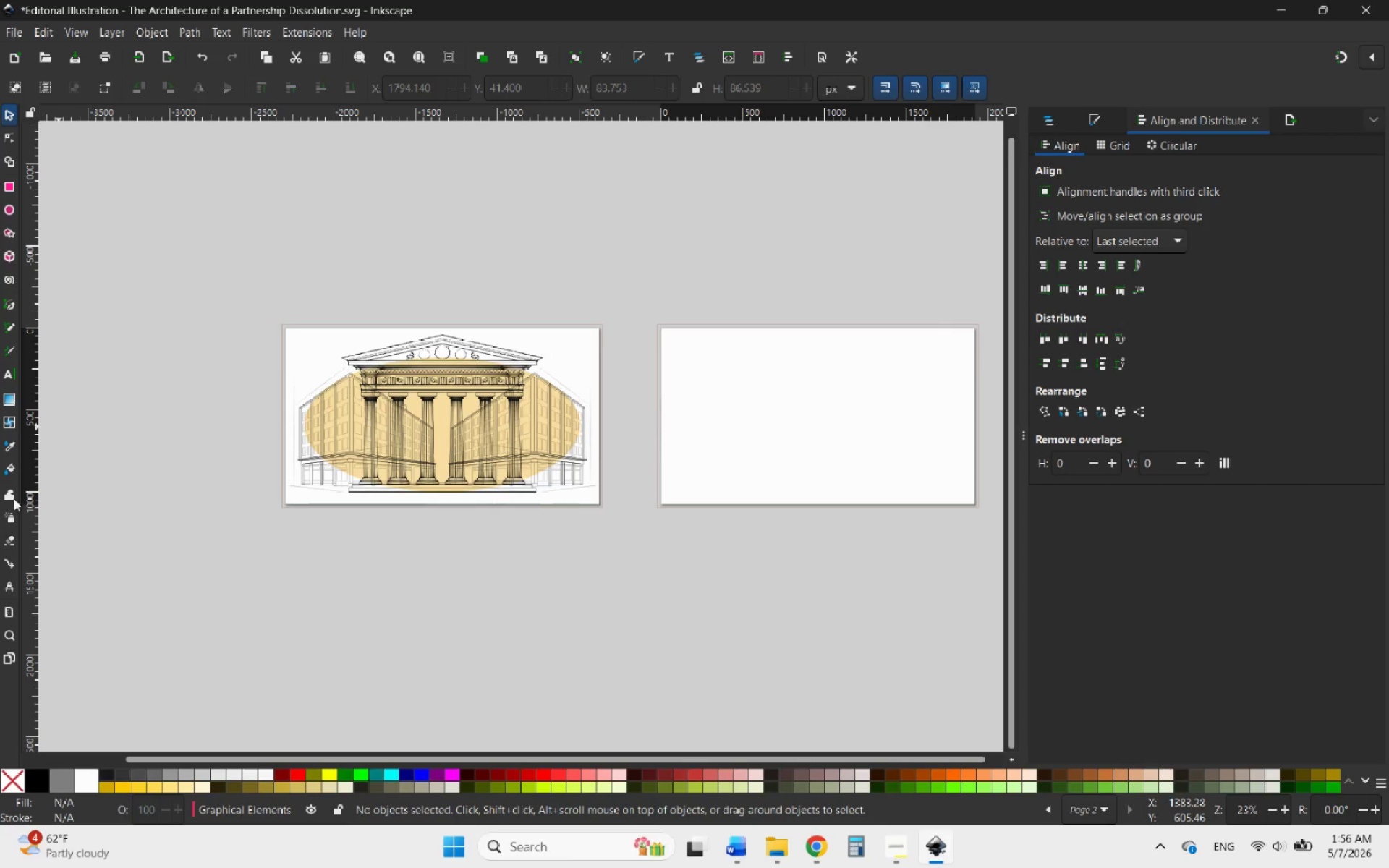 
left_click([8, 664])
 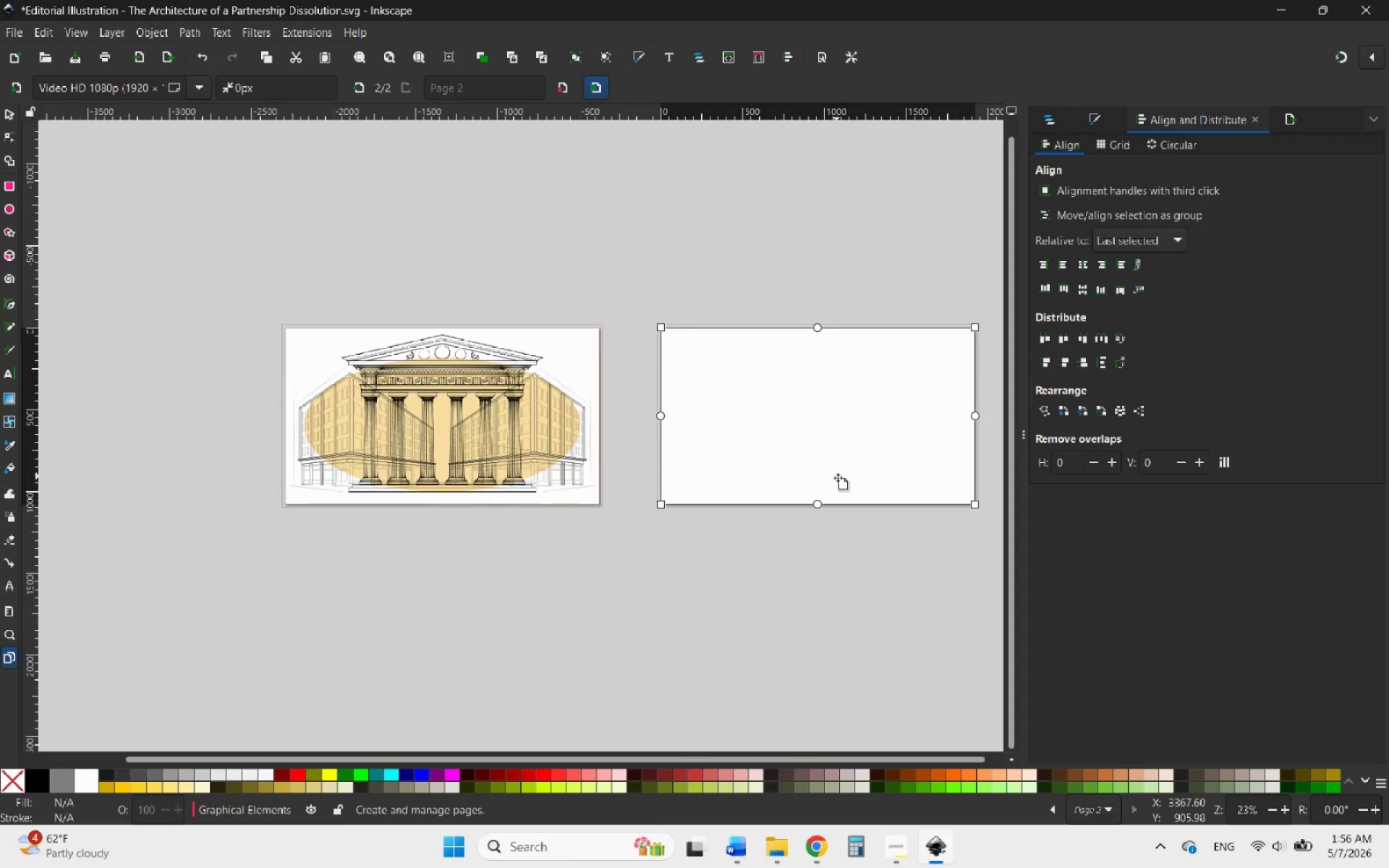 
key(Delete)
 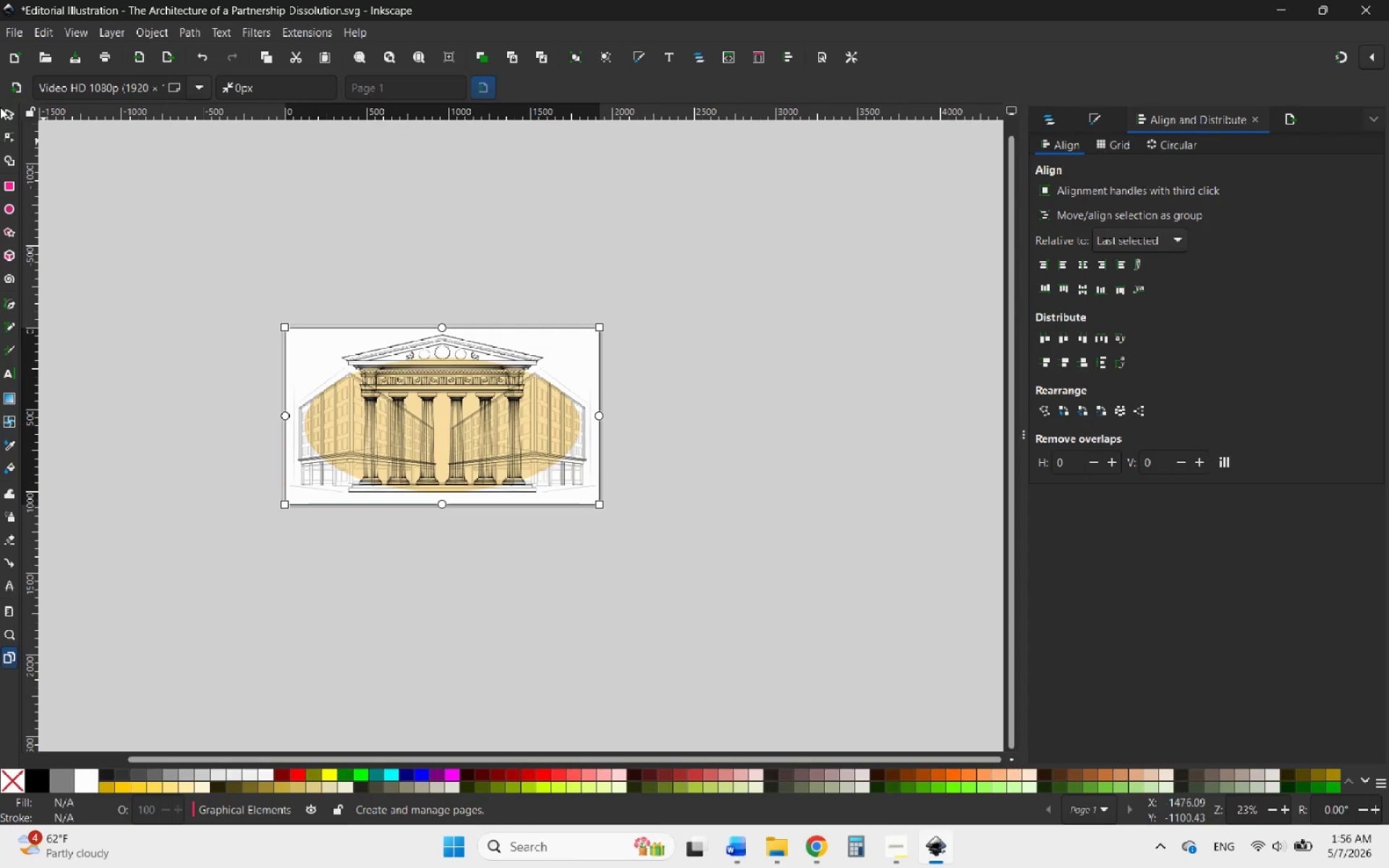 
left_click([12, 107])
 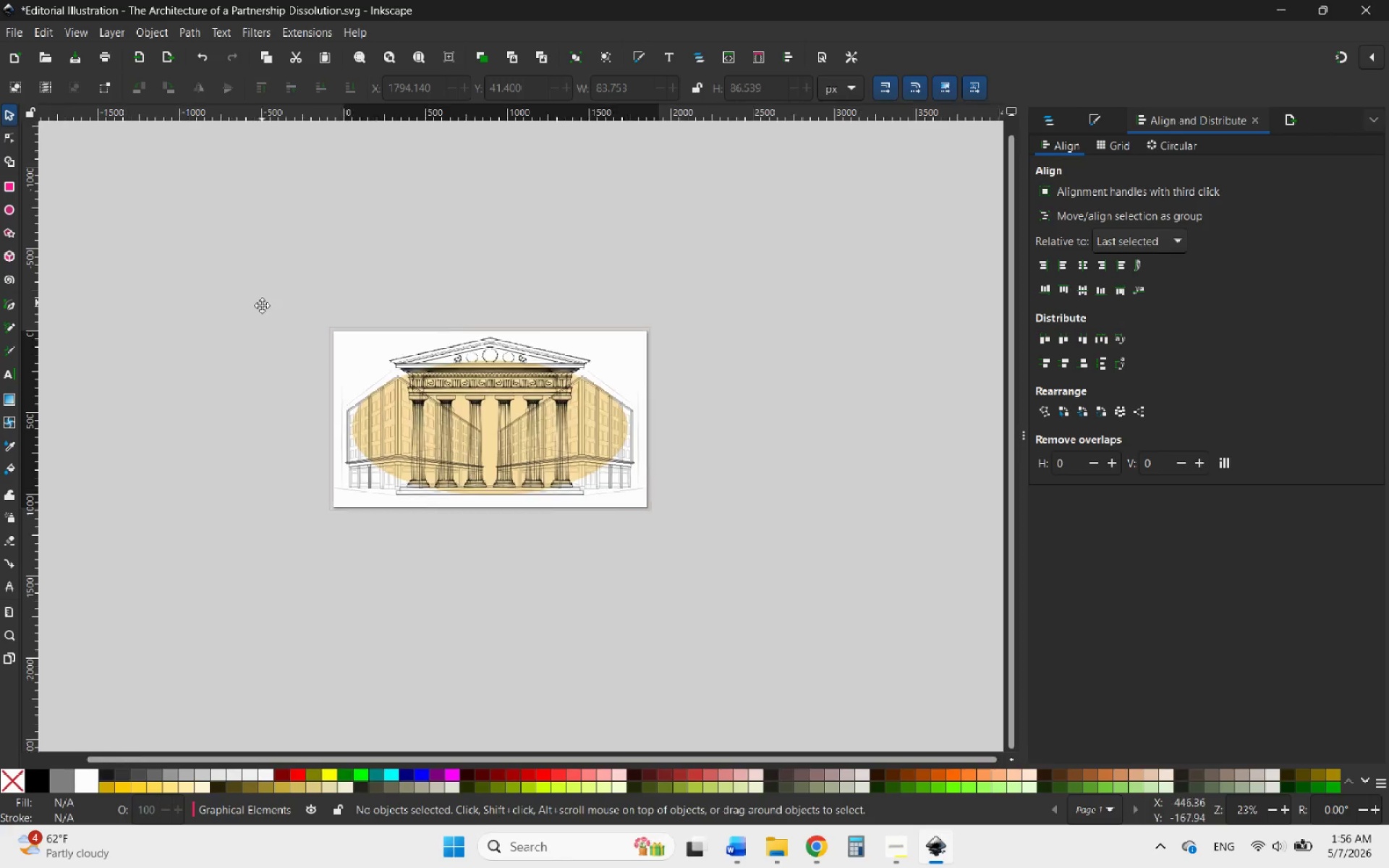 
hold_key(key=ControlLeft, duration=2.08)
scroll: coordinate [899, 511], scroll_direction: up, amount: 3.0
 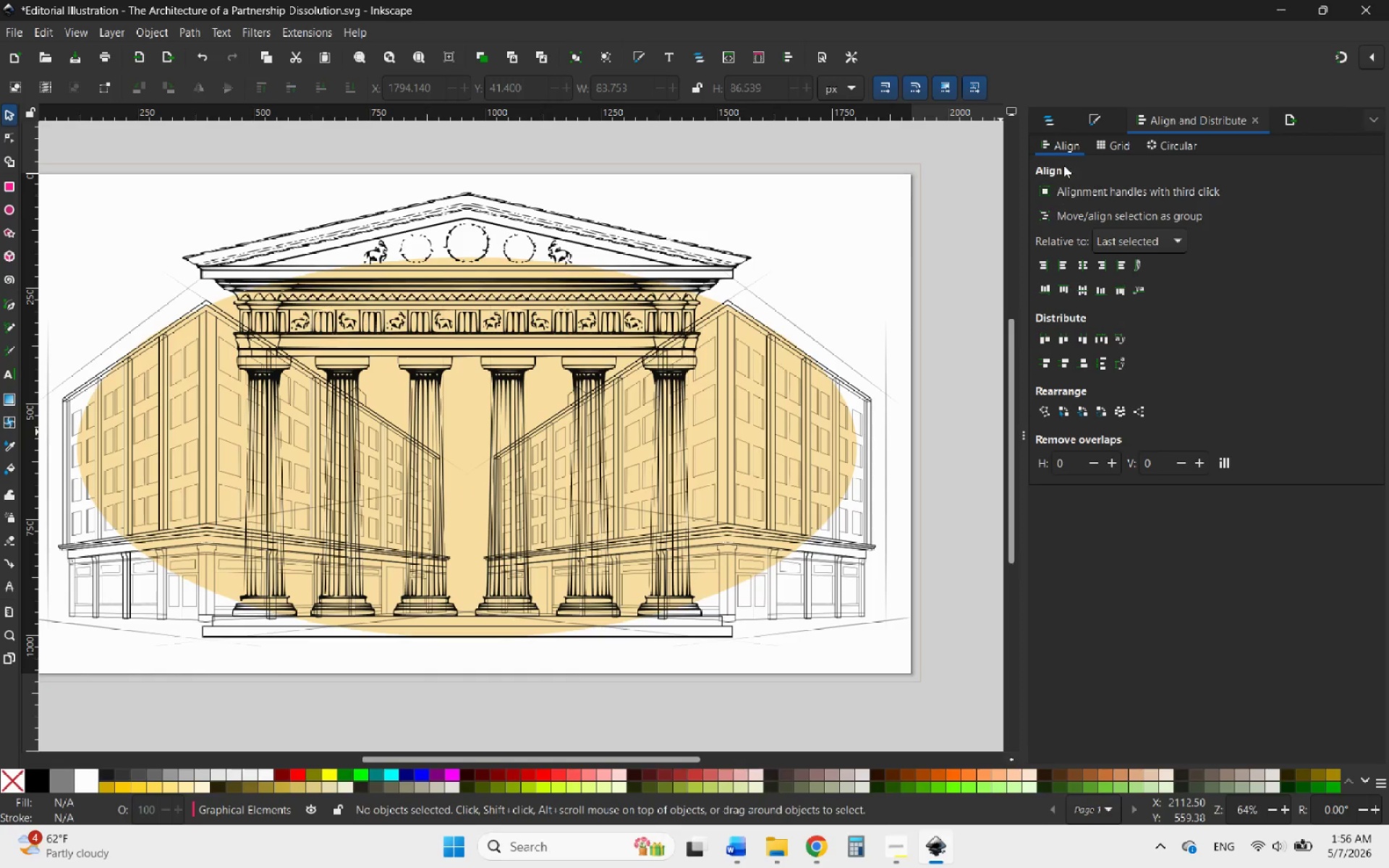 
left_click([1050, 124])
 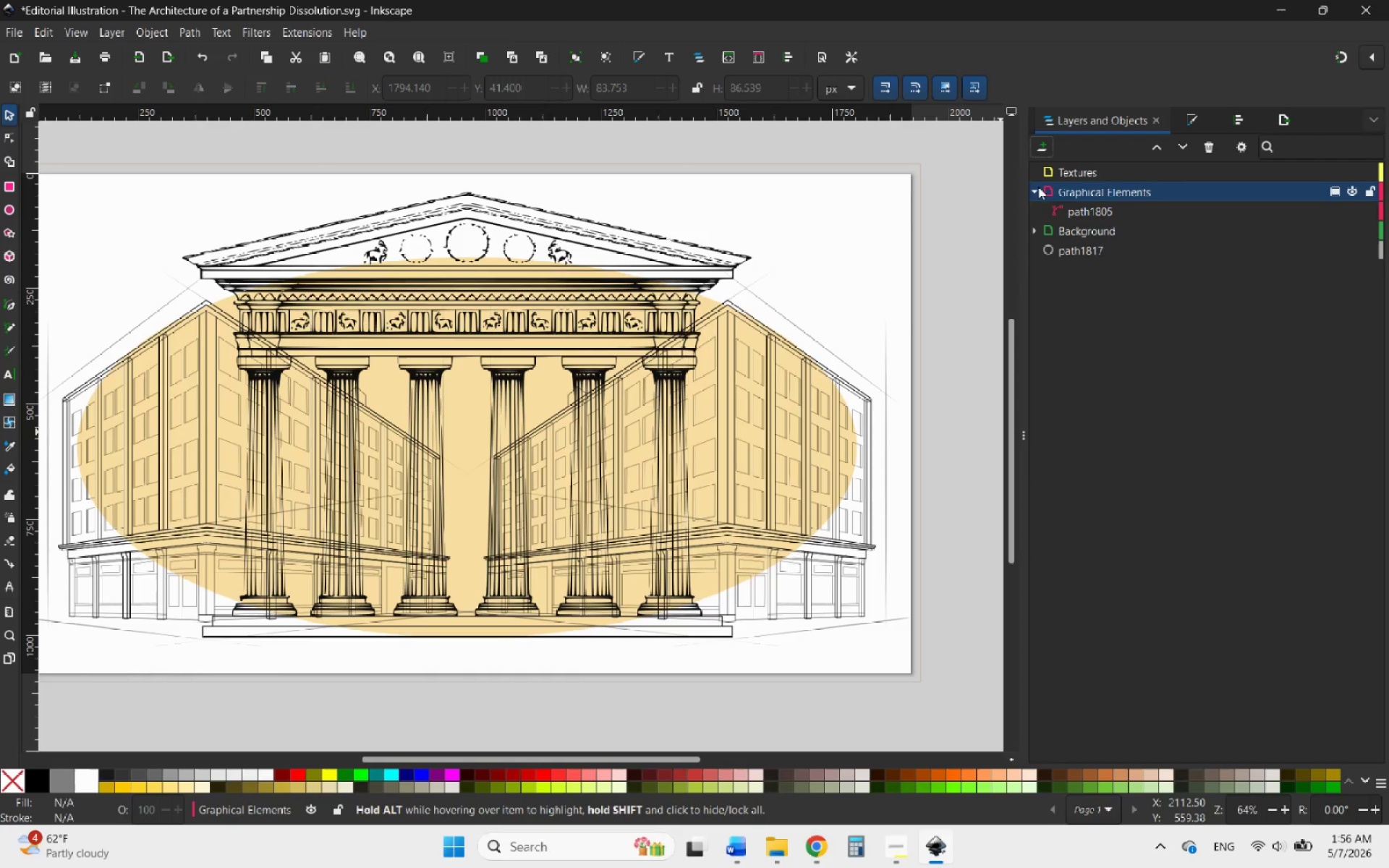 
left_click([1036, 189])
 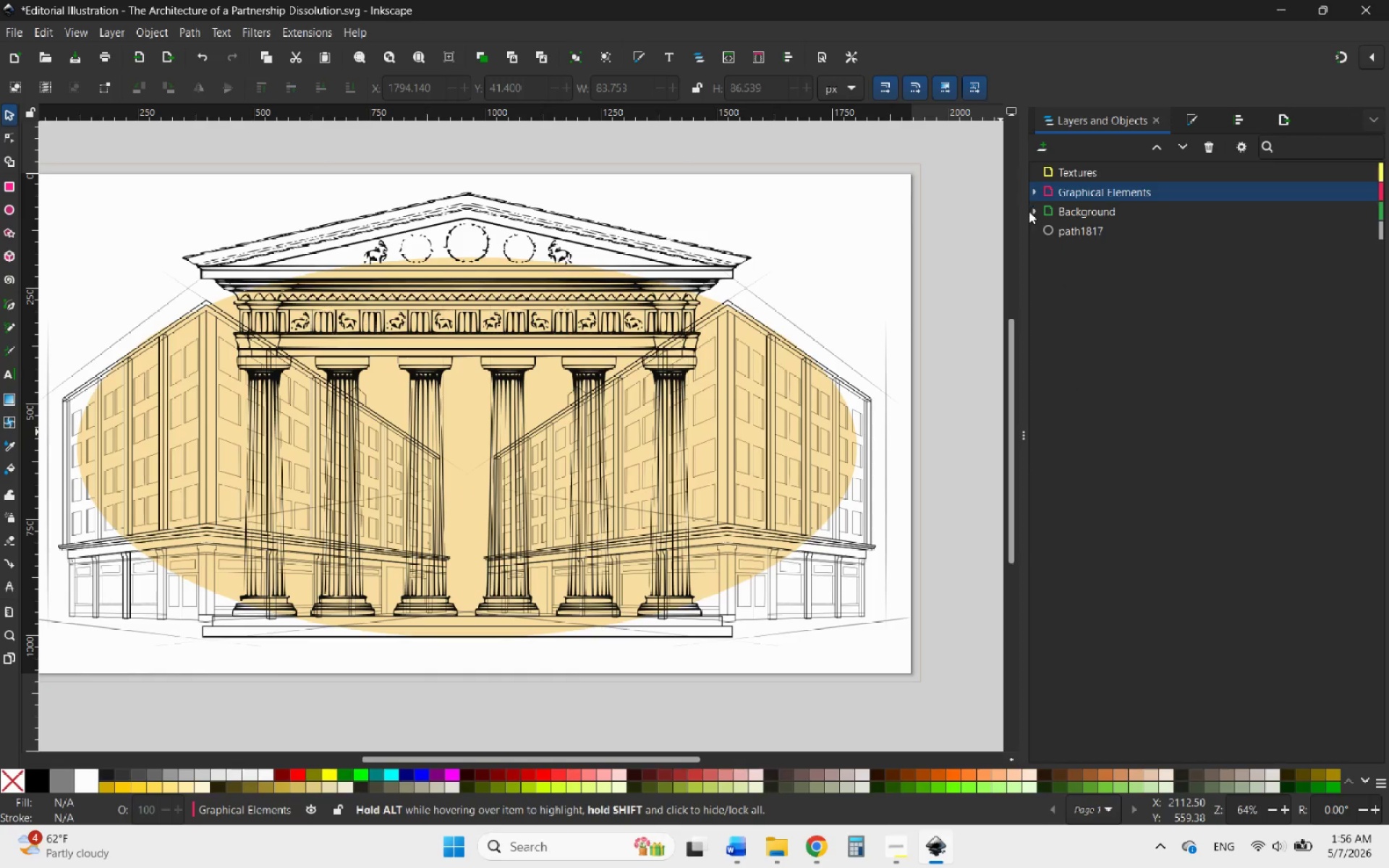 
left_click([1036, 211])
 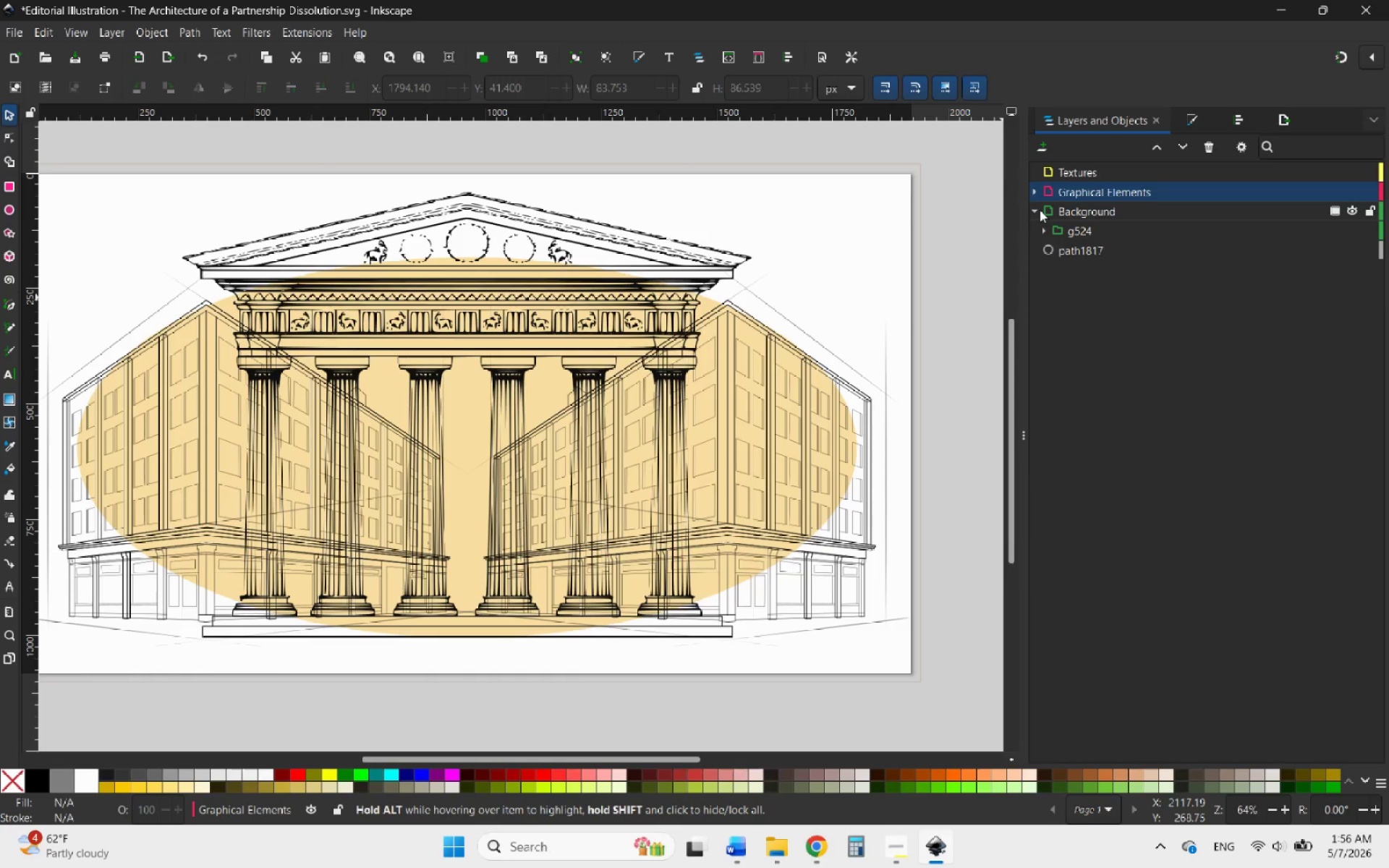 
left_click([1037, 210])
 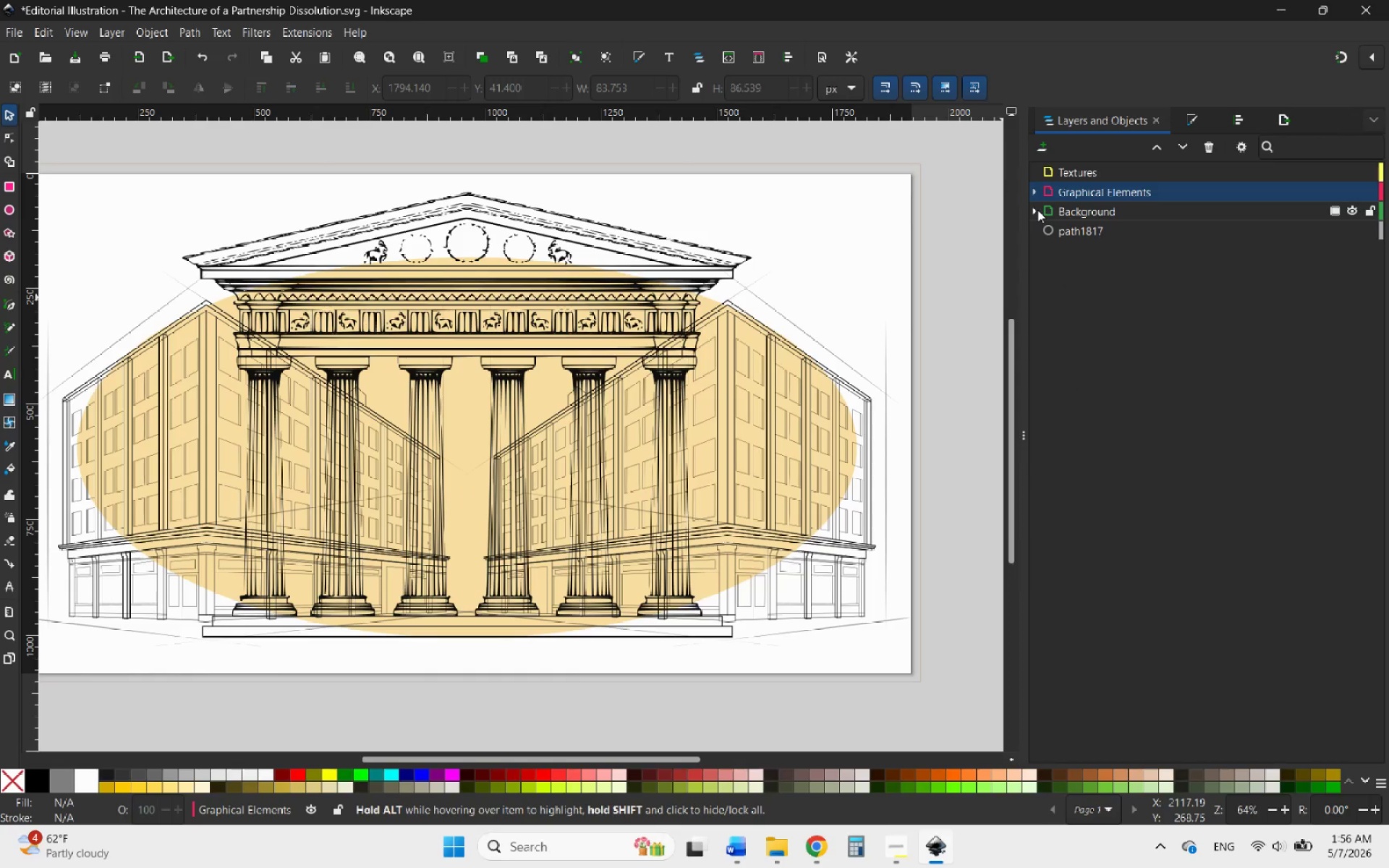 
left_click([1097, 234])
 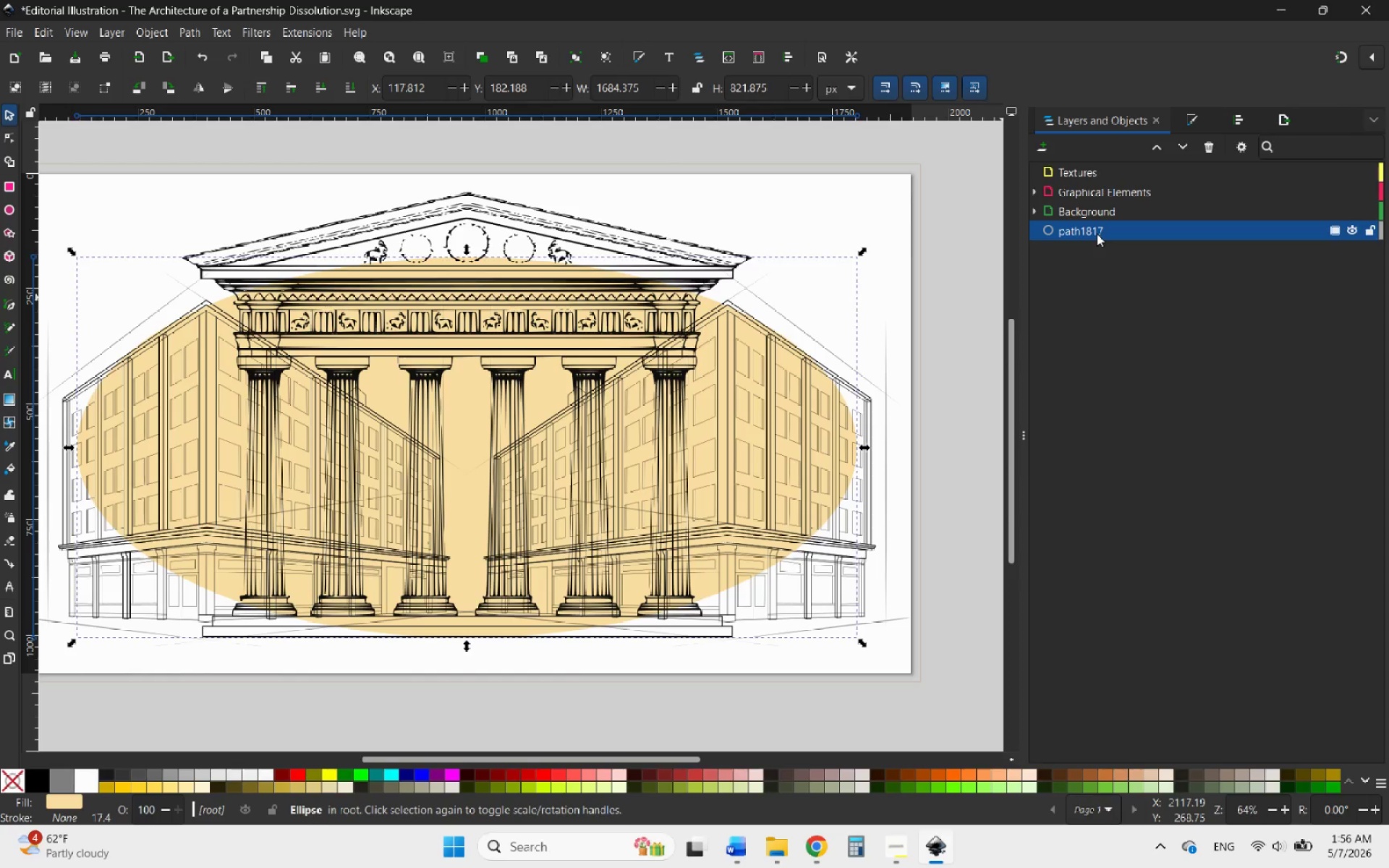 
left_click_drag(start_coordinate=[1097, 234], to_coordinate=[1131, 218])
 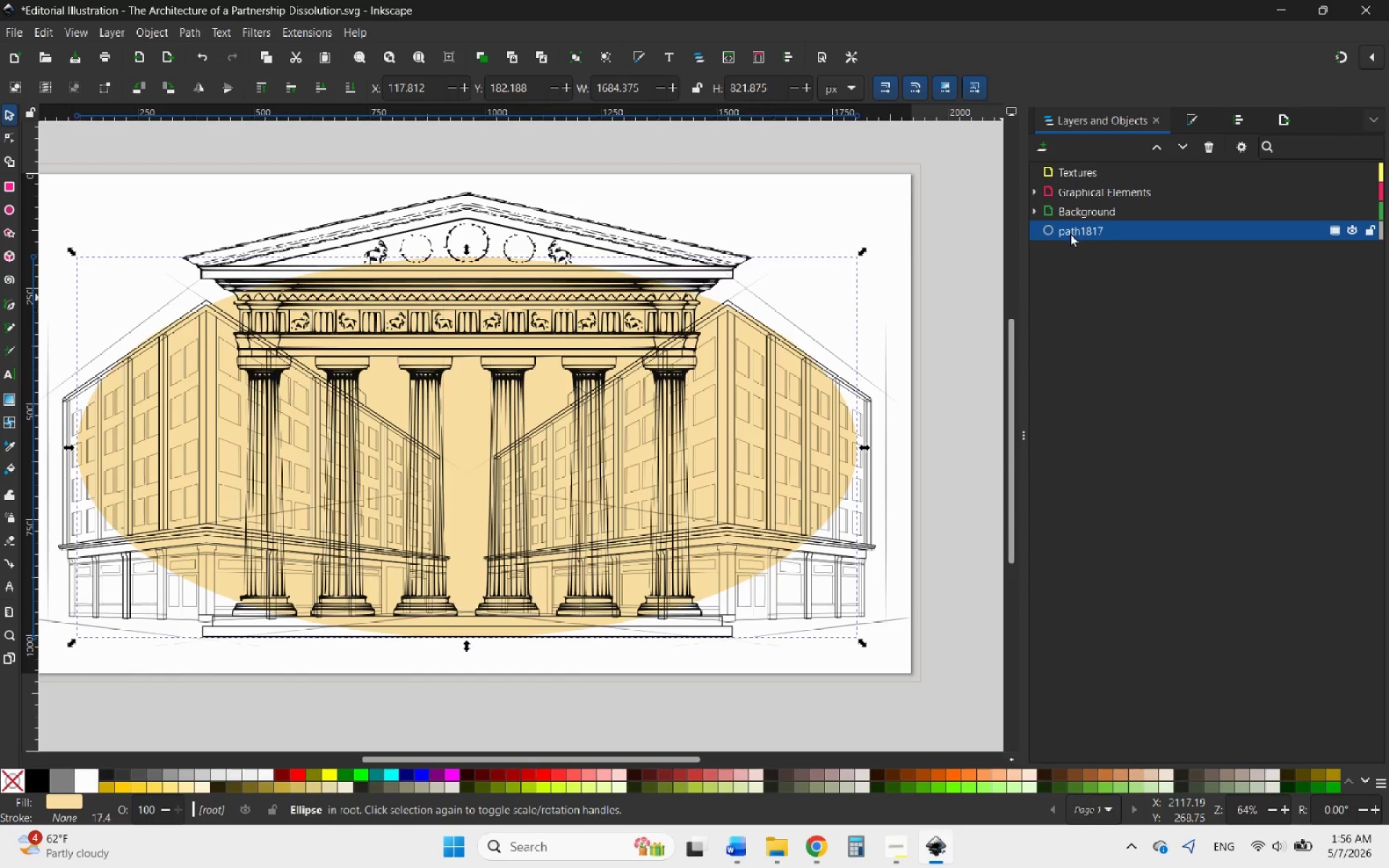 
left_click_drag(start_coordinate=[1076, 226], to_coordinate=[1086, 205])
 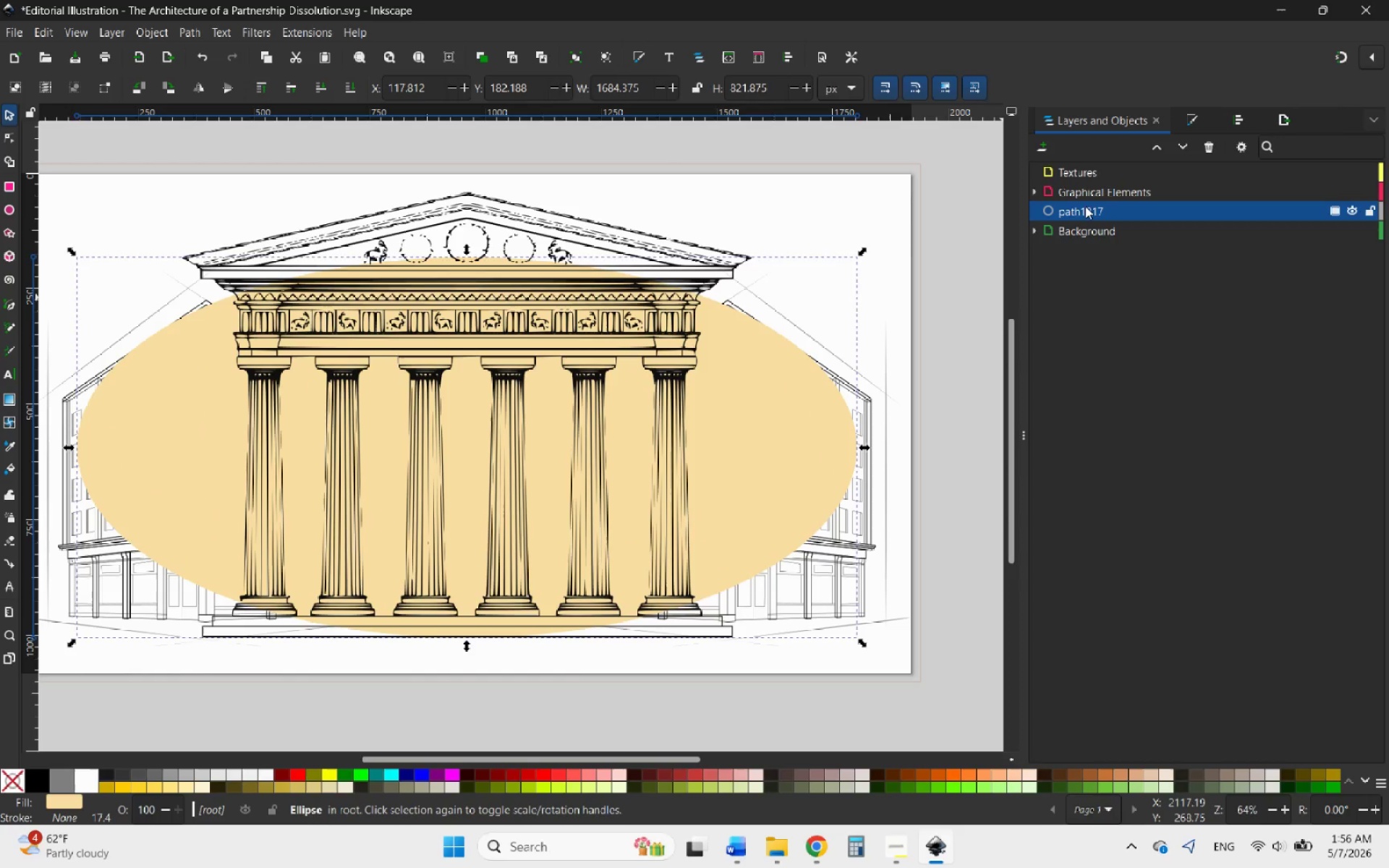 
left_click_drag(start_coordinate=[1085, 206], to_coordinate=[1104, 240])
 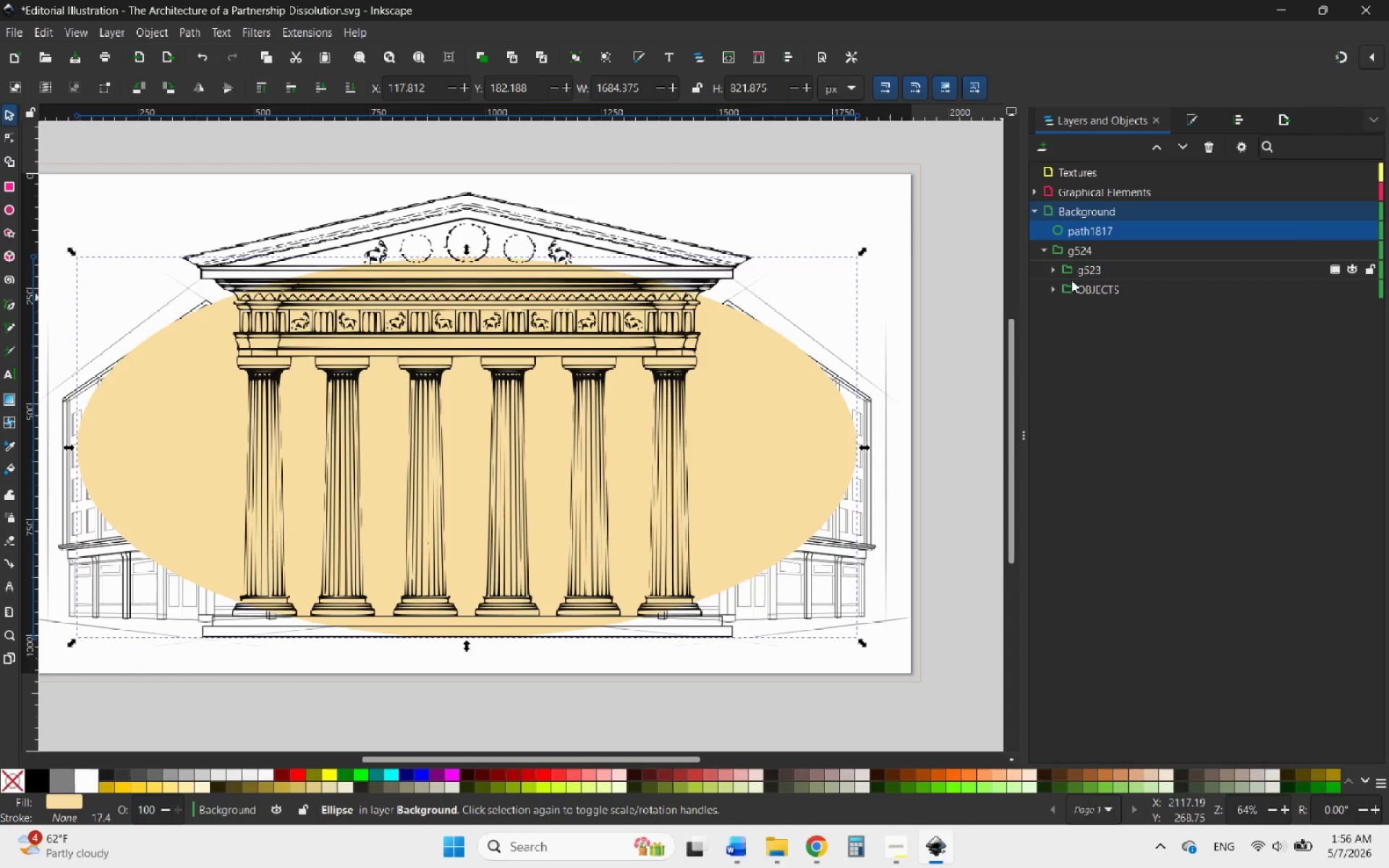 
left_click([1070, 323])
 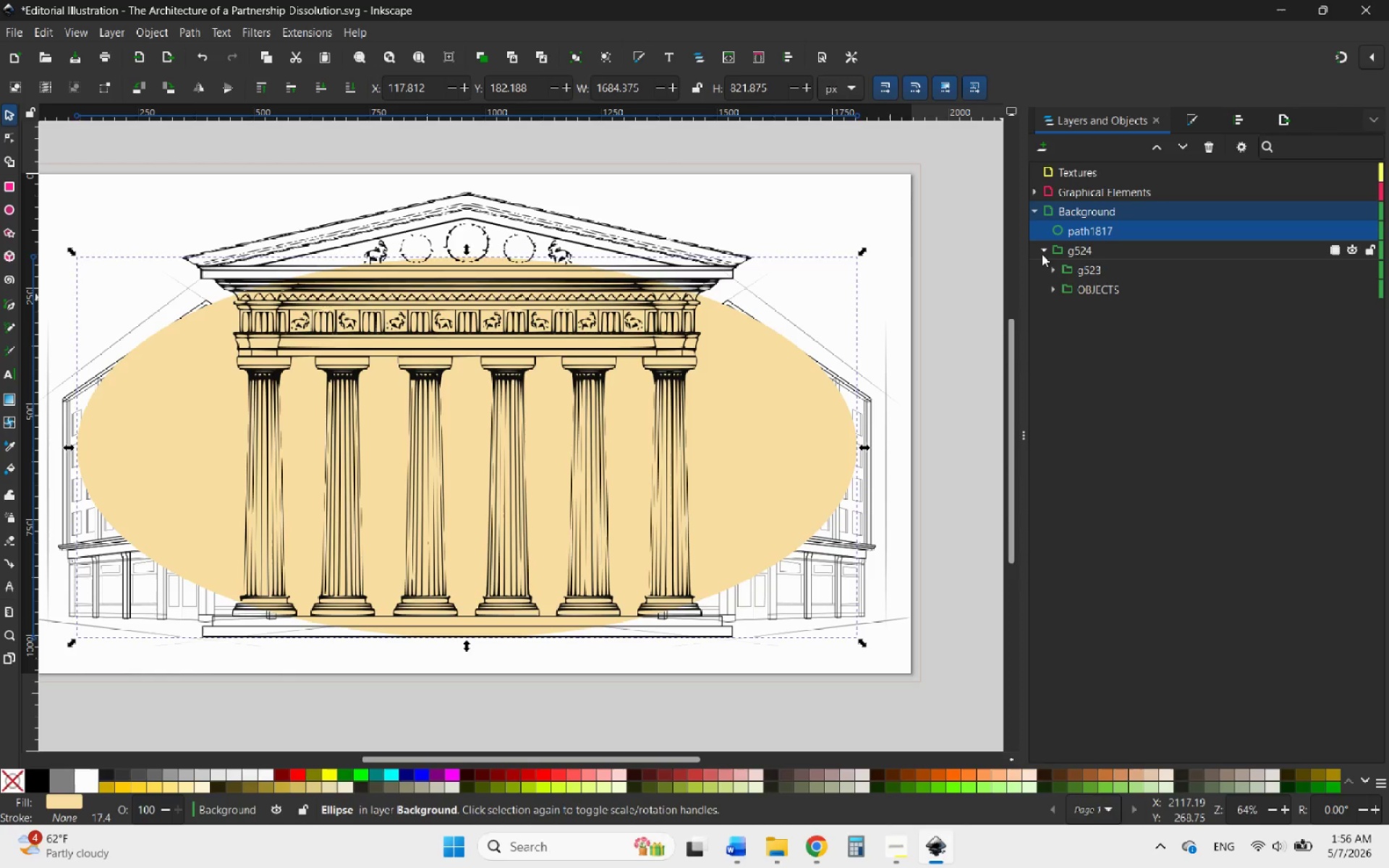 
left_click([1042, 249])
 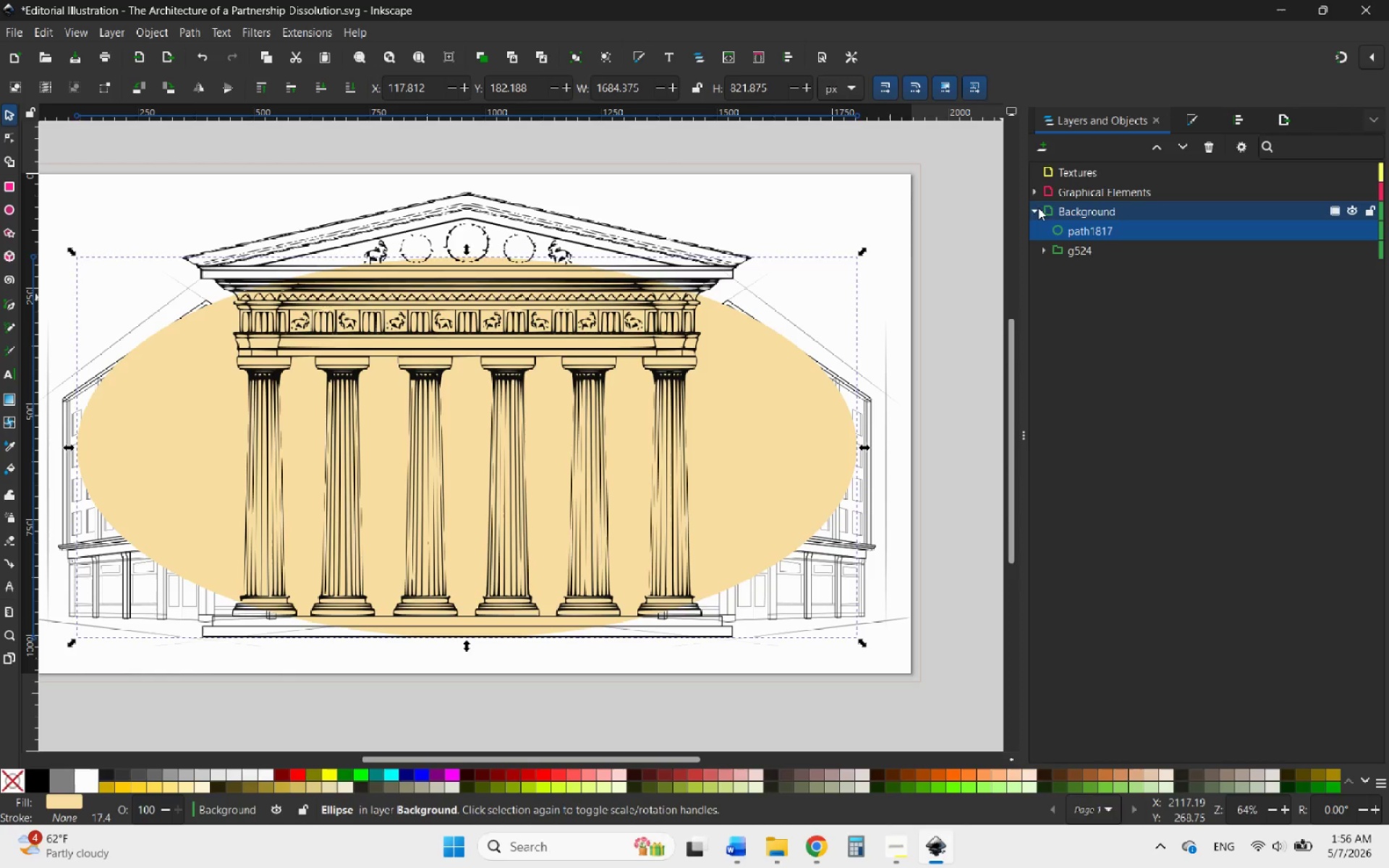 
left_click([1032, 208])
 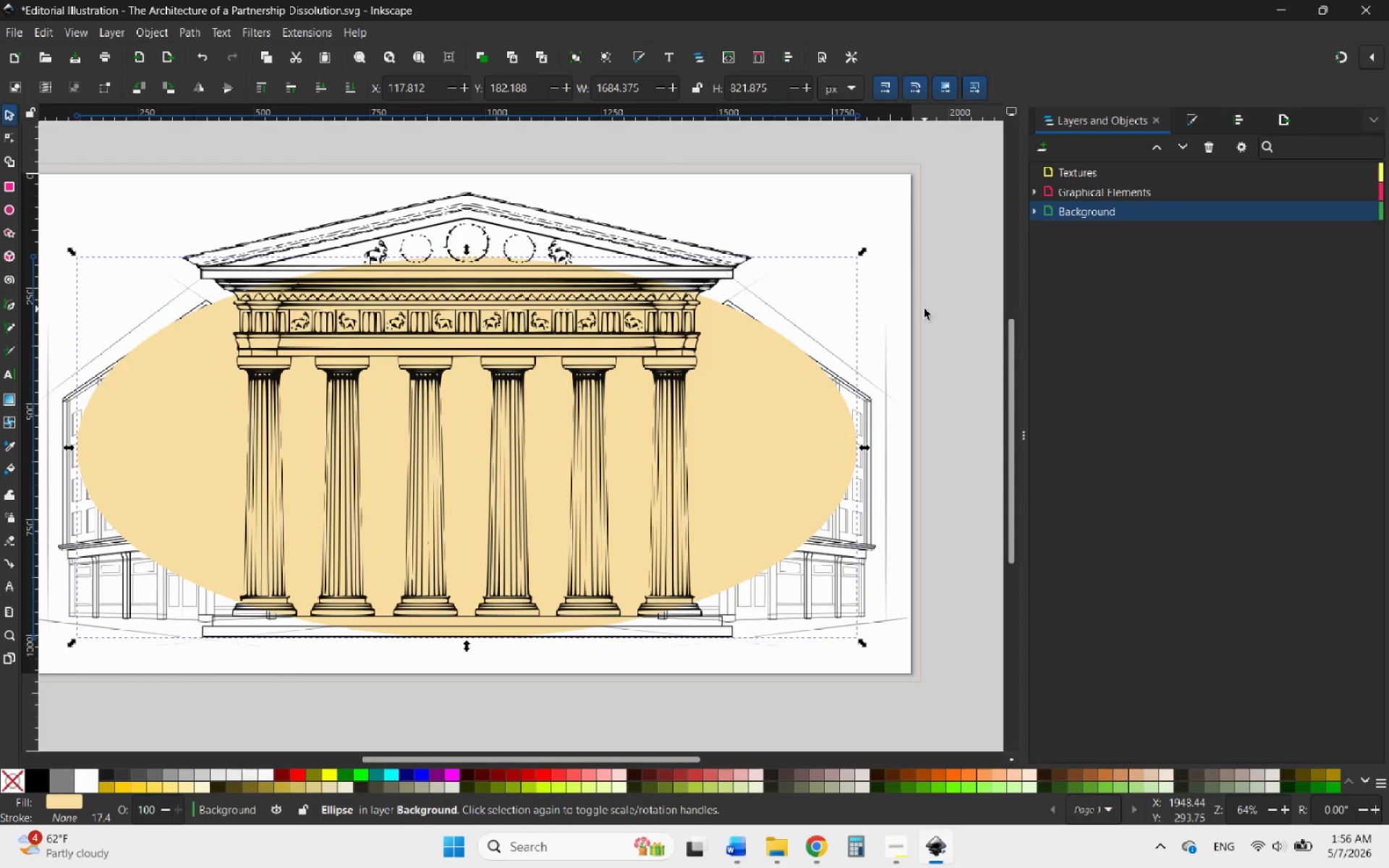 
hold_key(key=ControlLeft, duration=0.59)
scroll: coordinate [878, 333], scroll_direction: down, amount: 5.0
 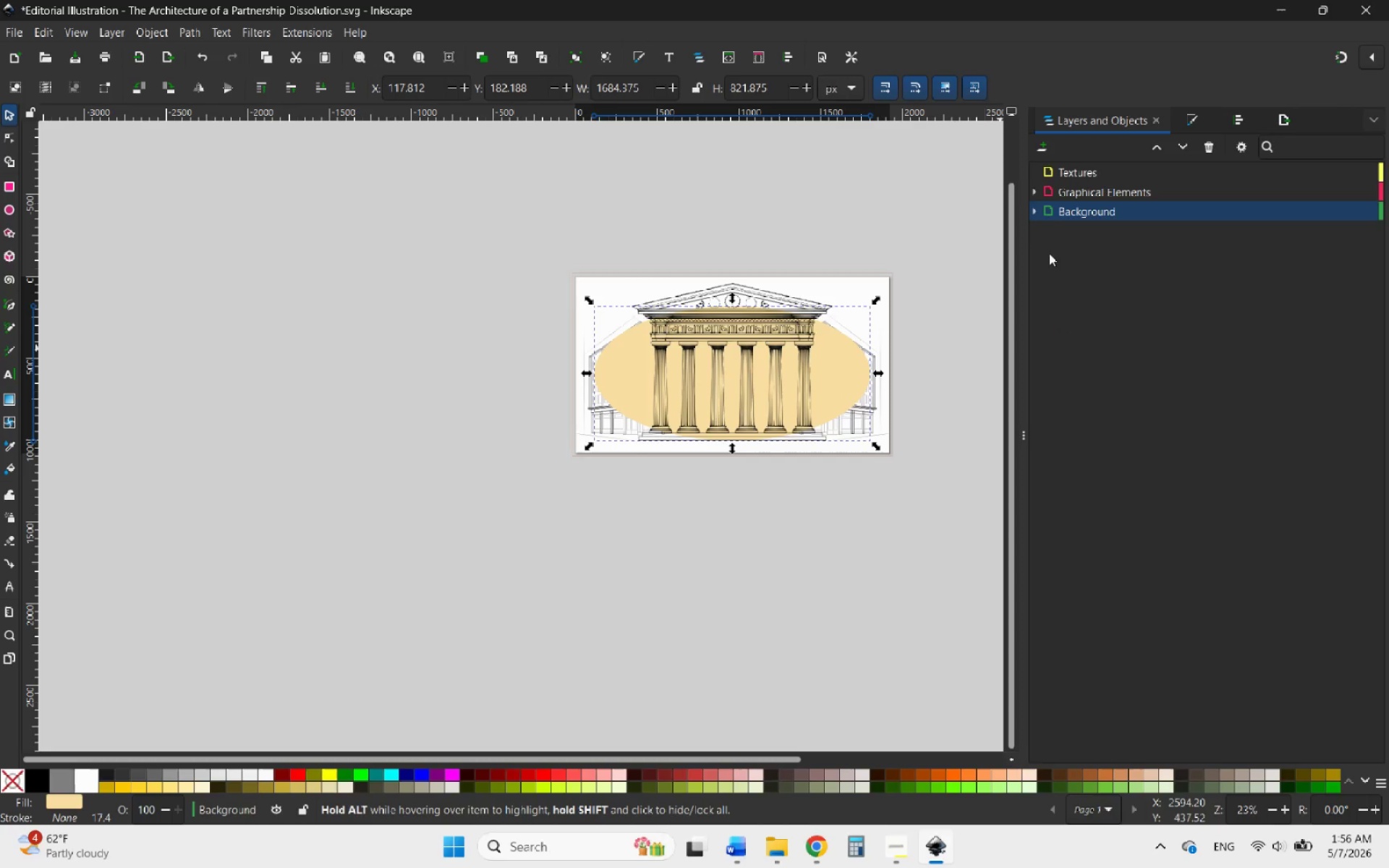 
left_click([1036, 207])
 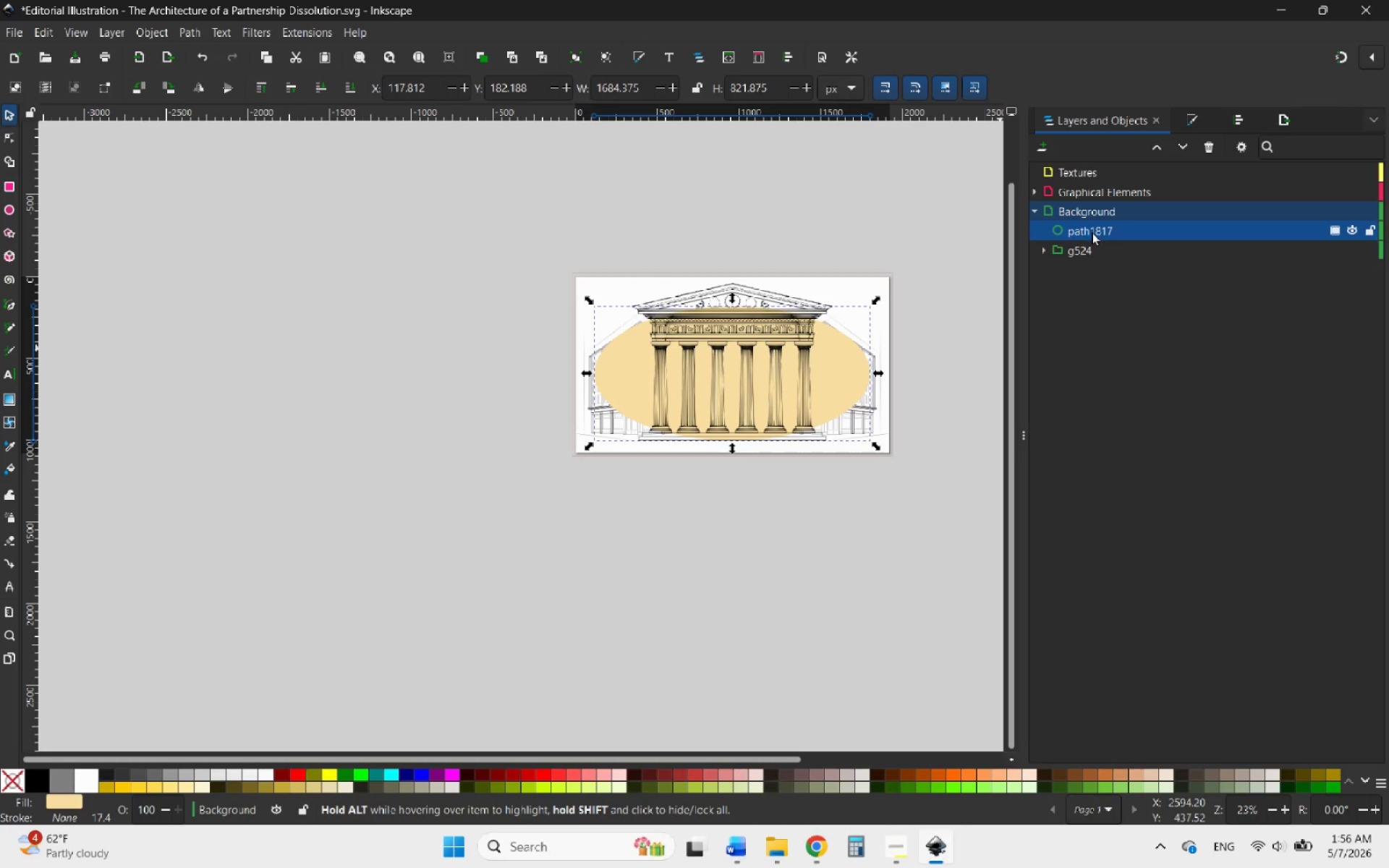 
left_click_drag(start_coordinate=[1089, 231], to_coordinate=[1092, 258])
 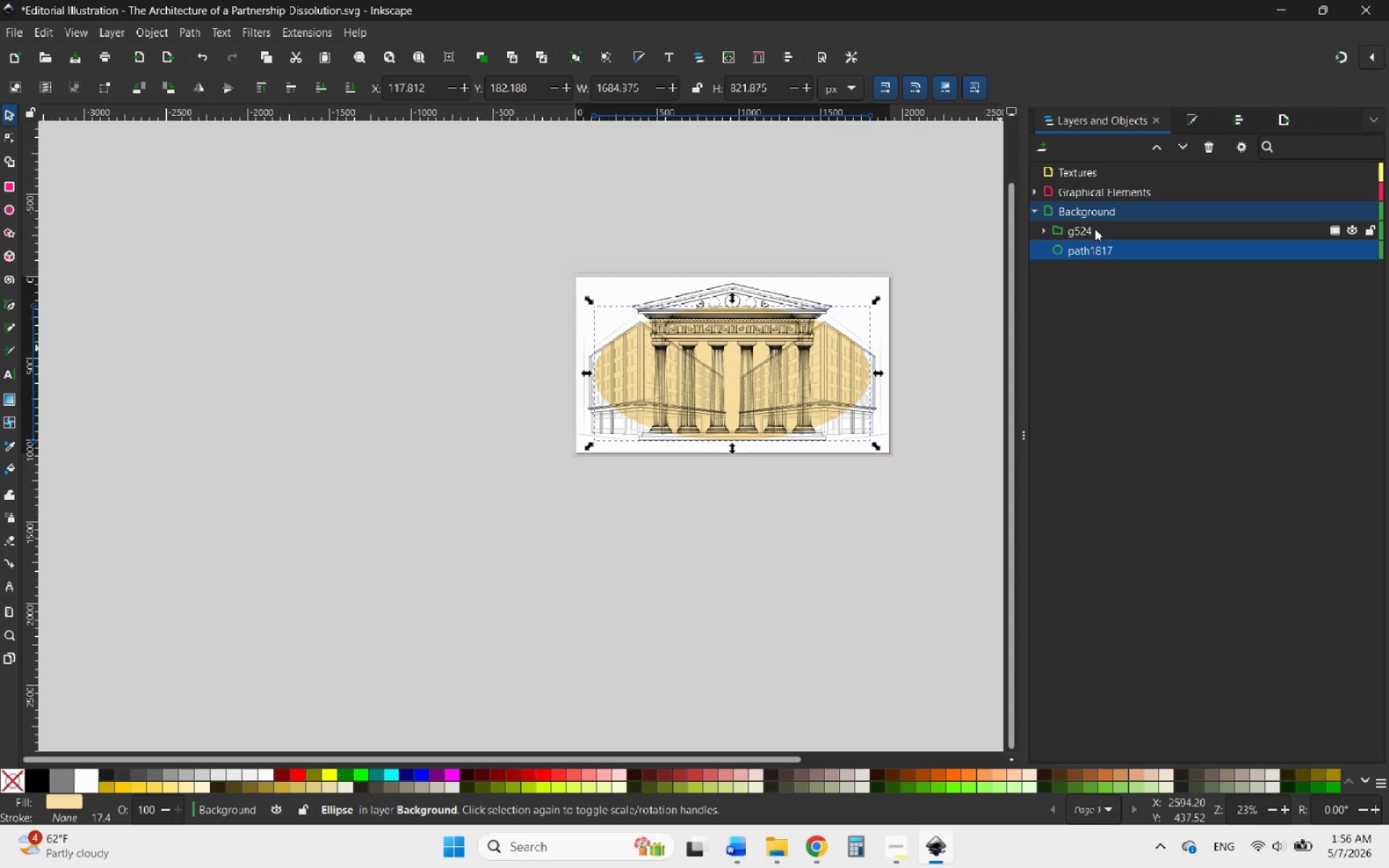 
left_click([1096, 226])
 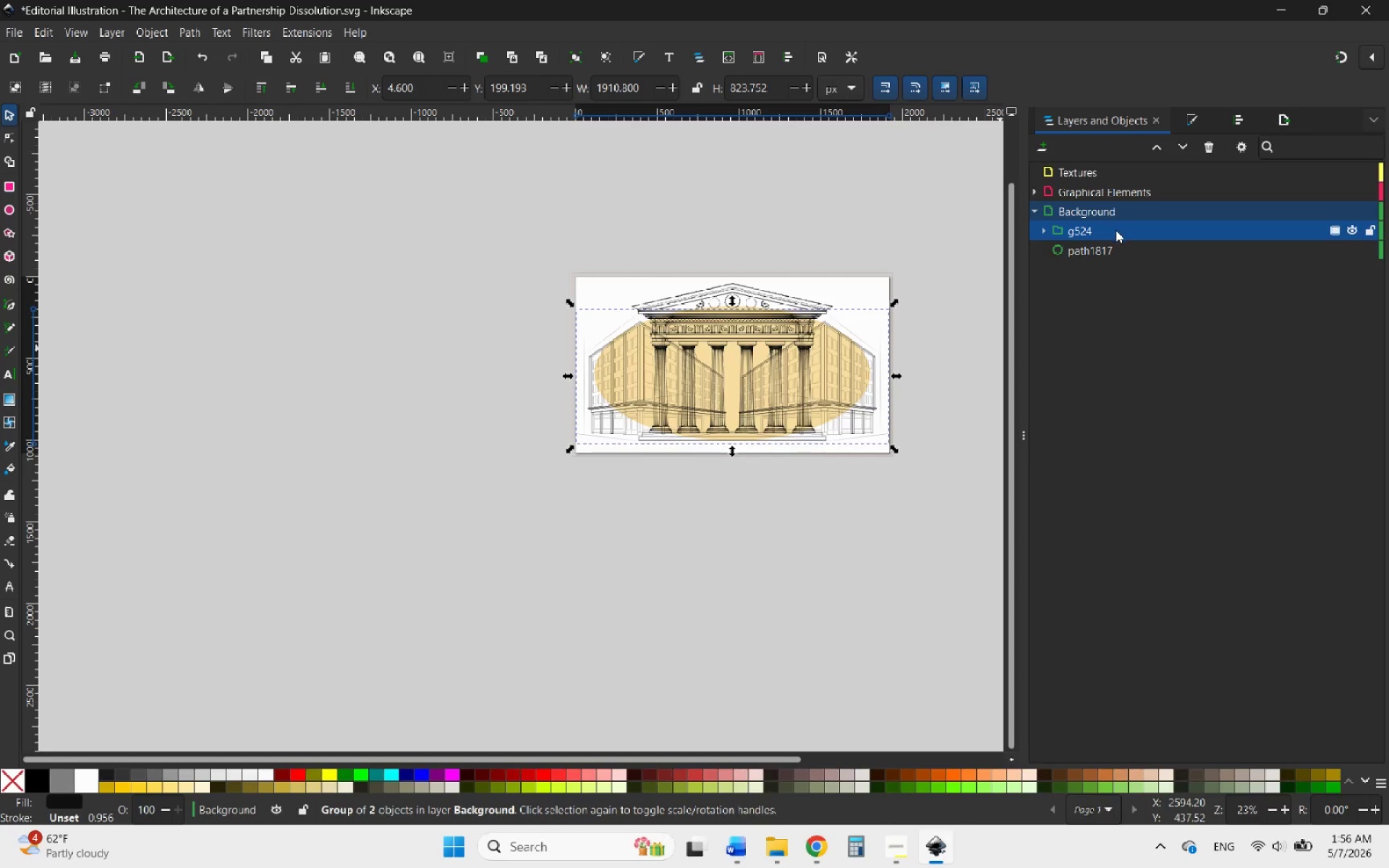 
left_click_drag(start_coordinate=[1112, 231], to_coordinate=[1124, 190])
 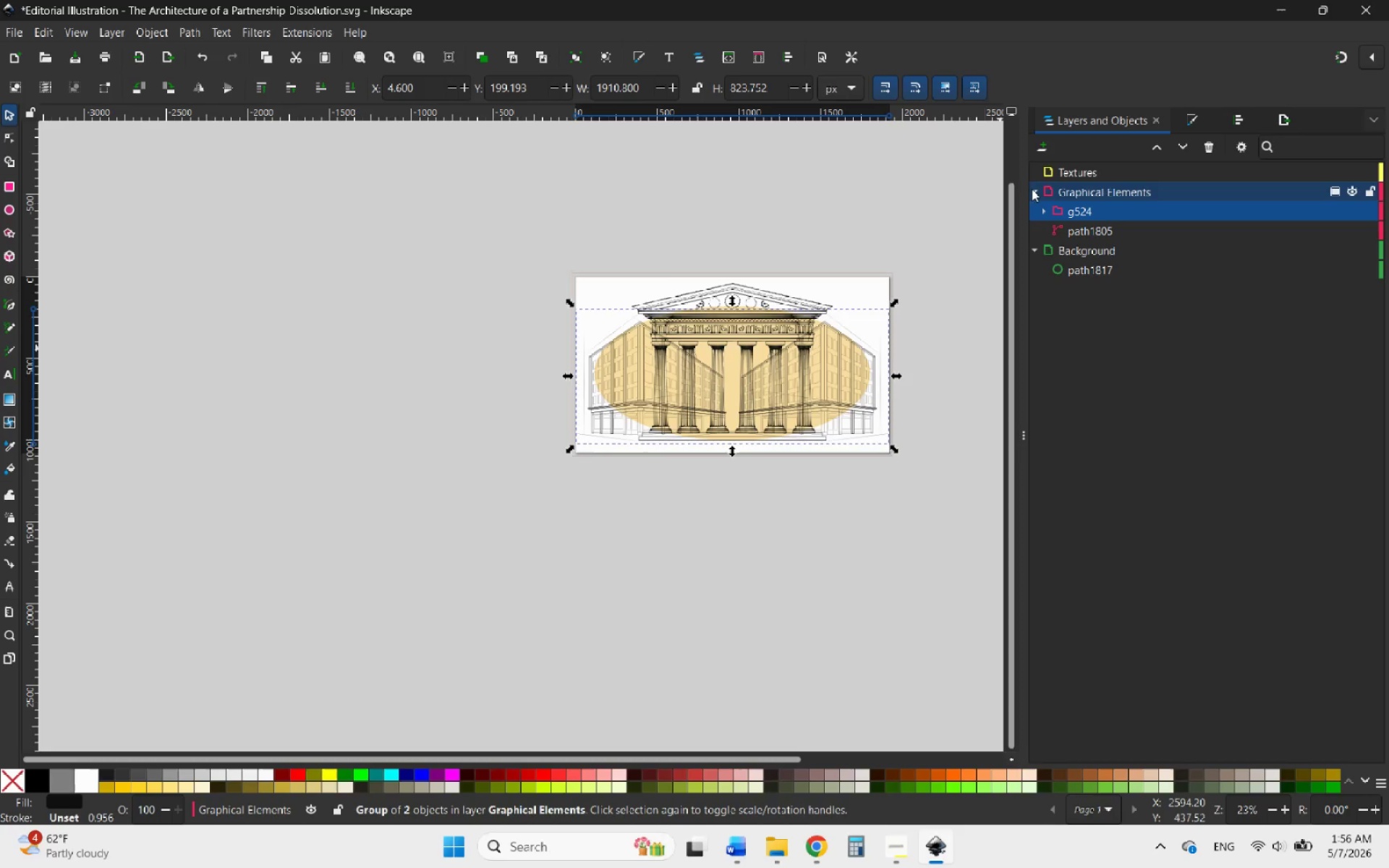 
left_click([1031, 189])
 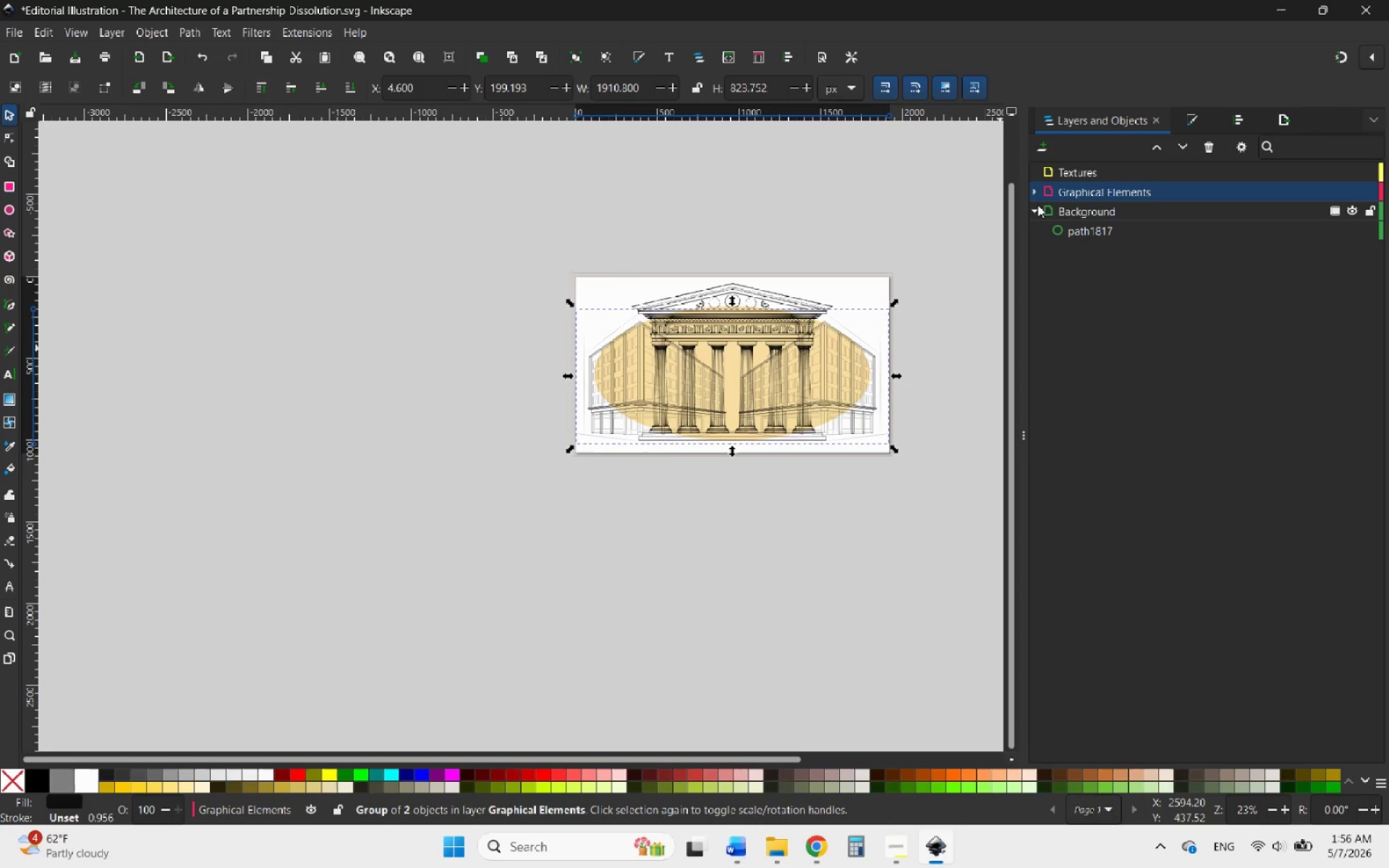 
left_click([1029, 208])
 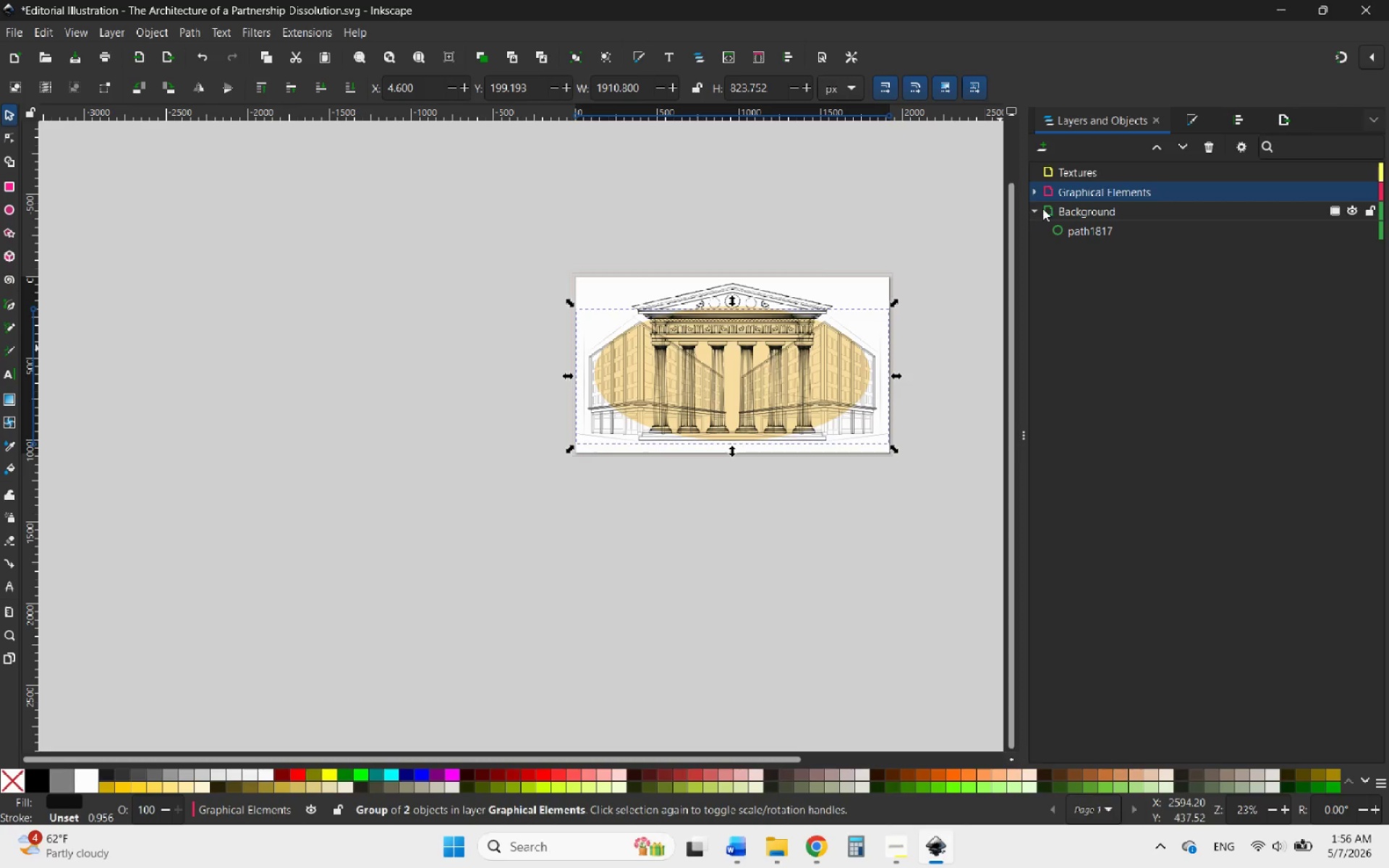 
left_click([1042, 208])
 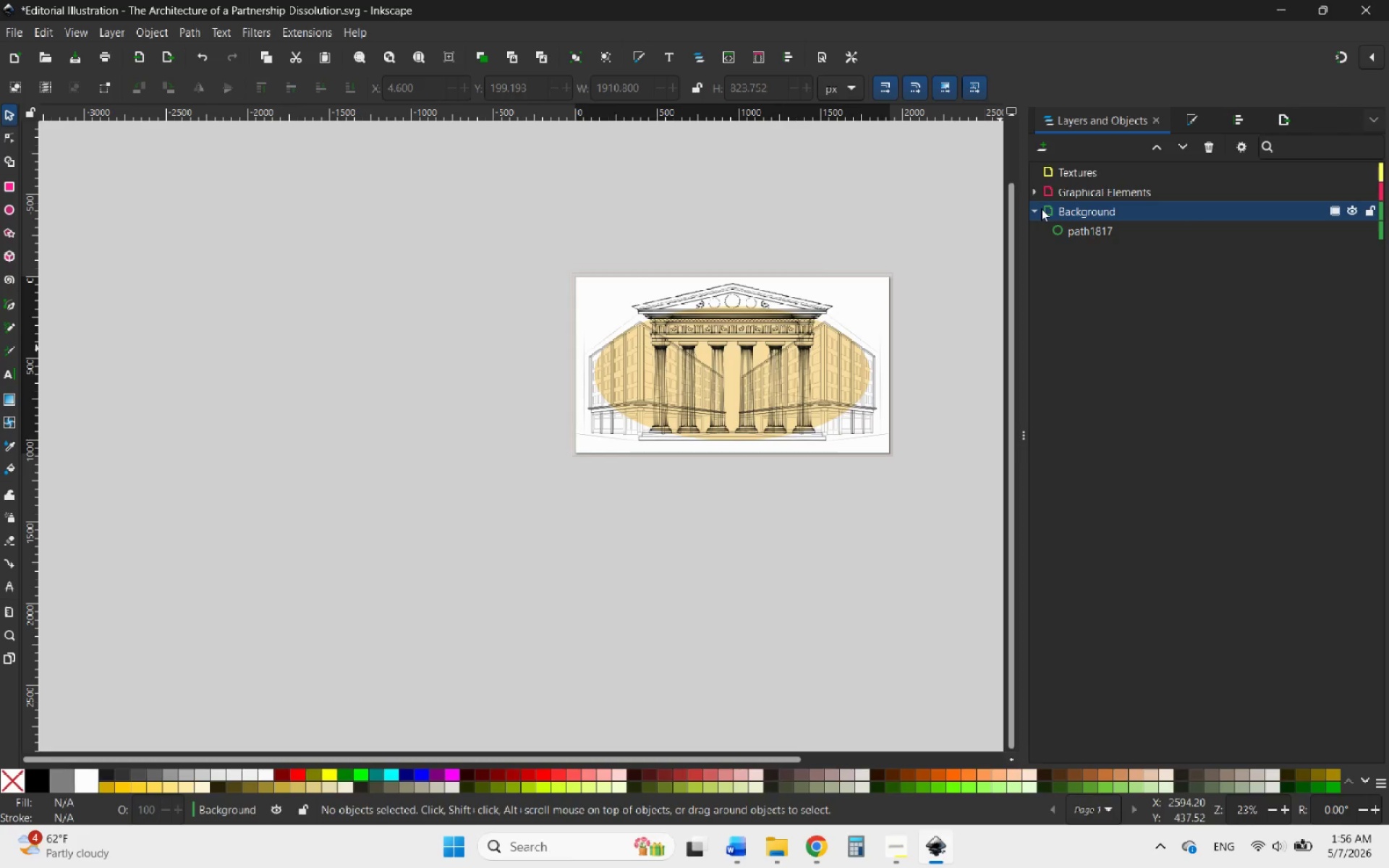 
left_click([1039, 208])
 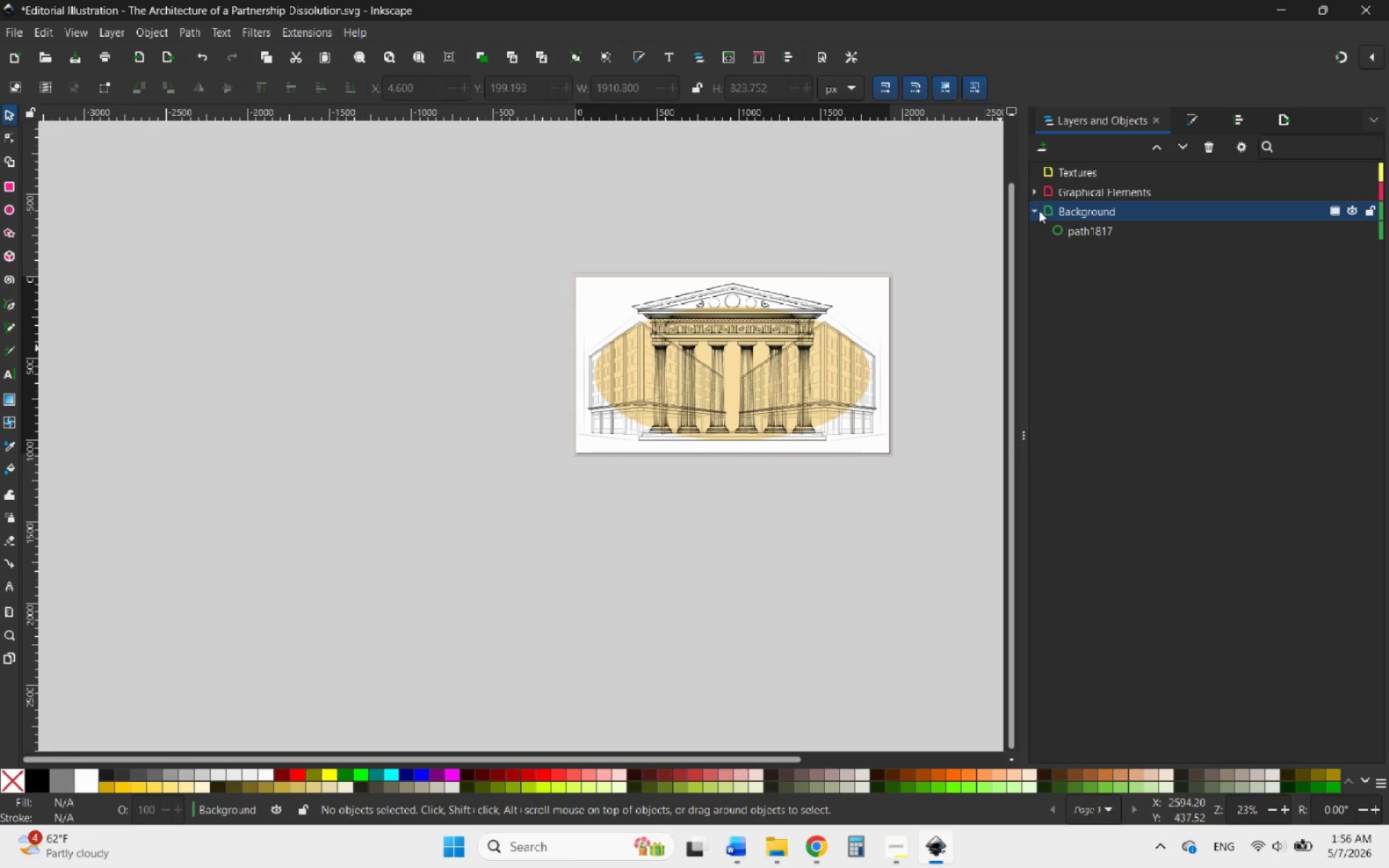 
left_click([1032, 211])
 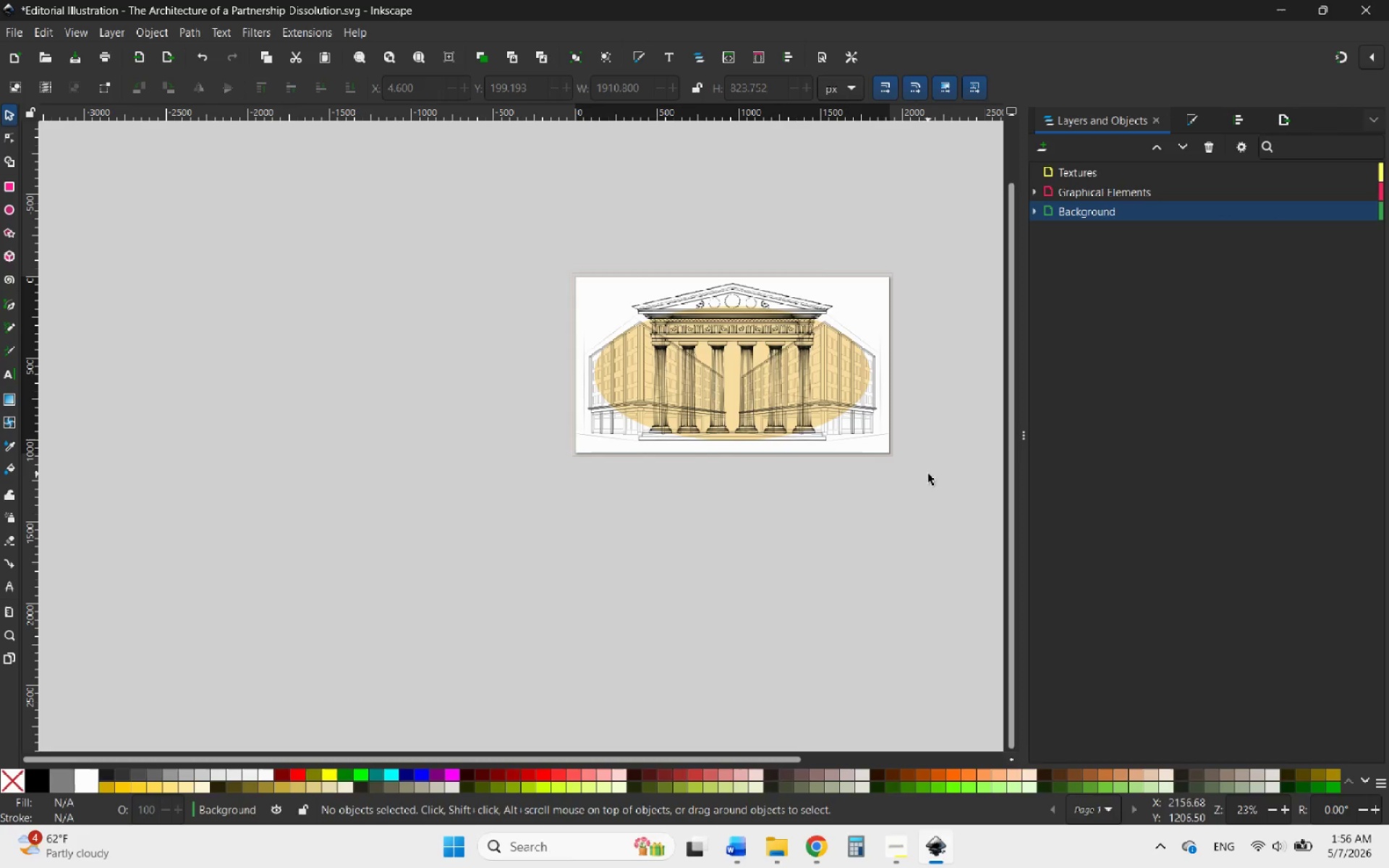 
left_click([883, 509])
 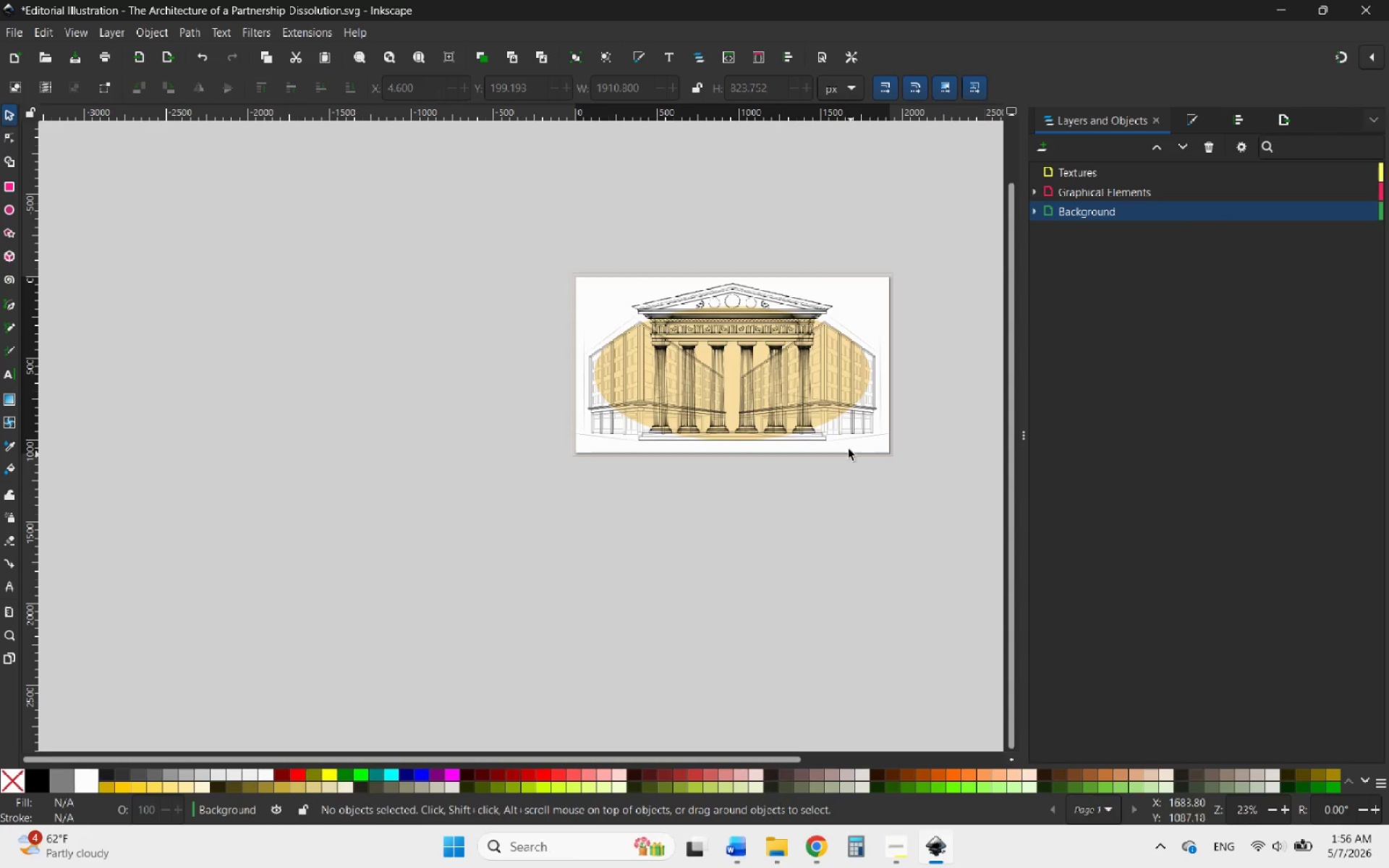 
hold_key(key=ControlLeft, duration=1.51)
scroll: coordinate [825, 336], scroll_direction: none, amount: 0.0
 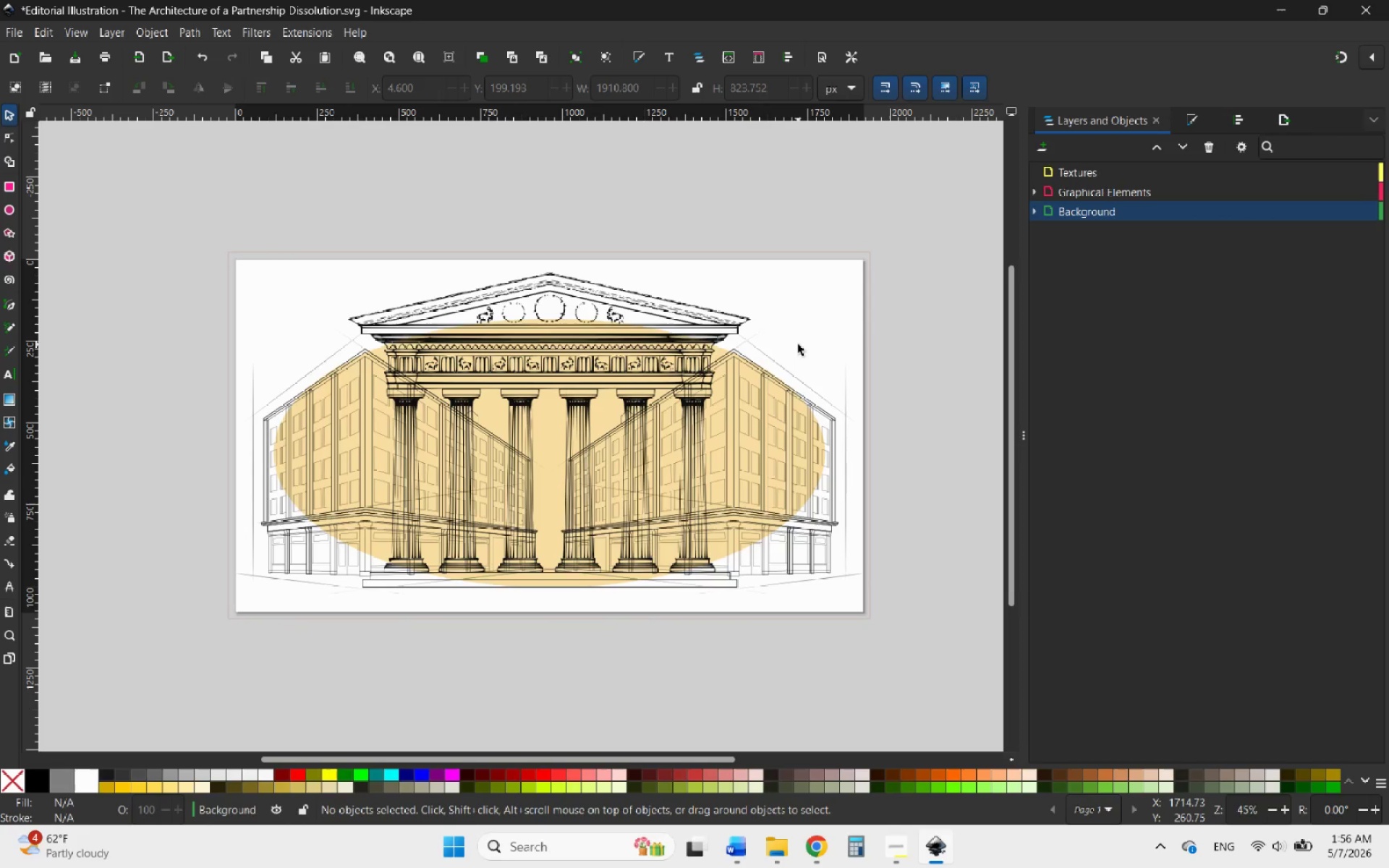 
key(PrintScreen)
 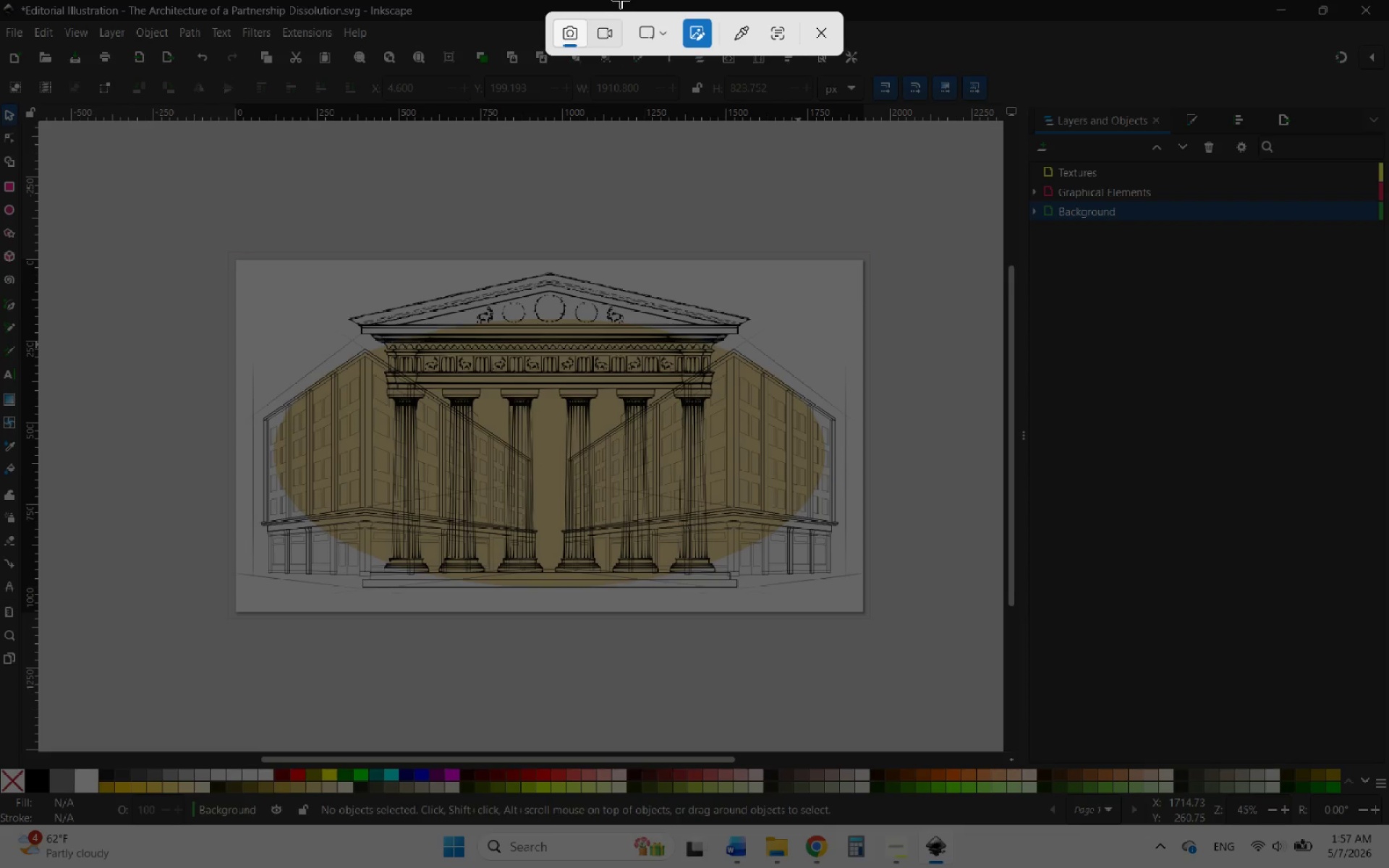 
left_click([652, 27])
 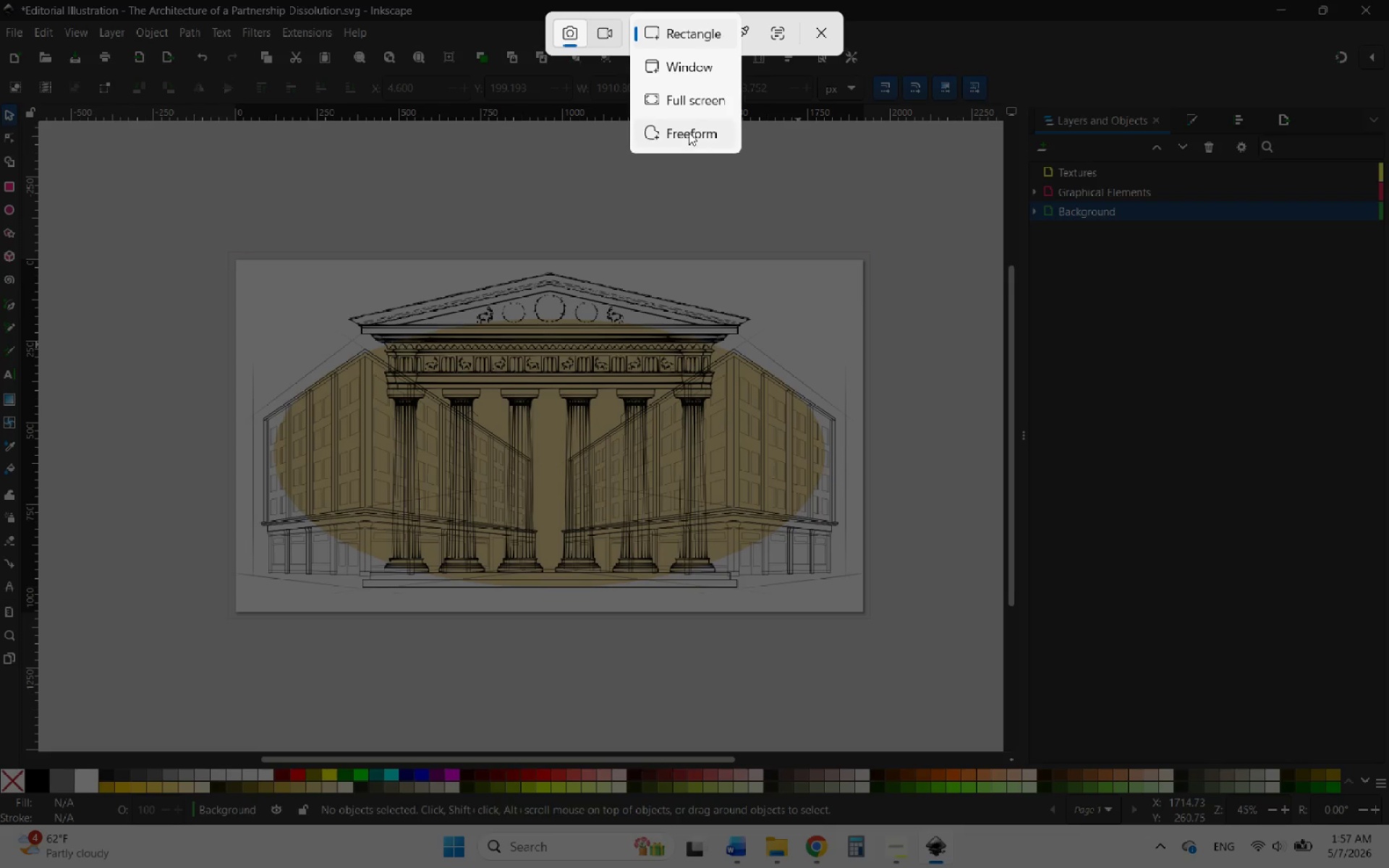 
left_click([692, 100])
 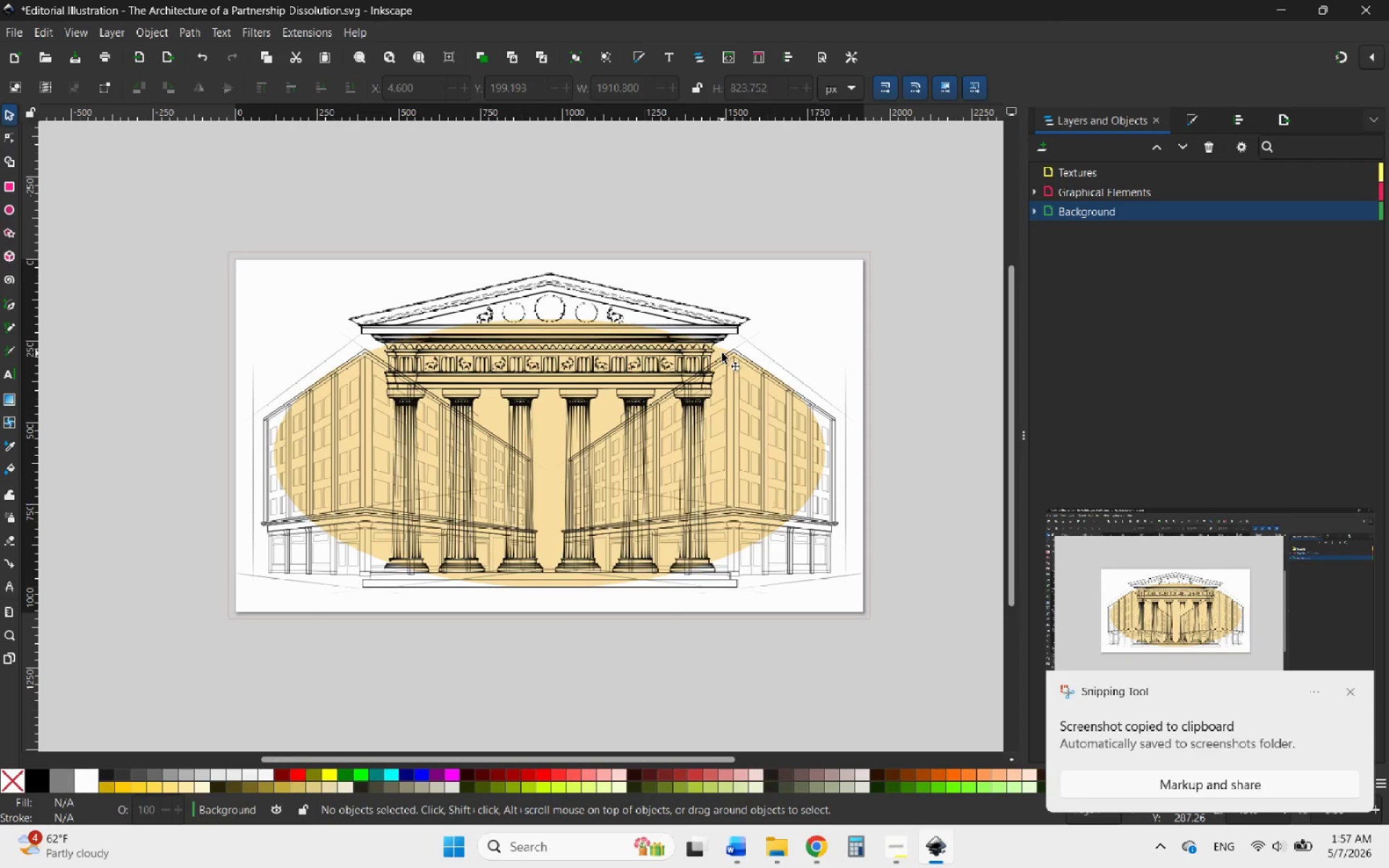 
wait(6.09)
 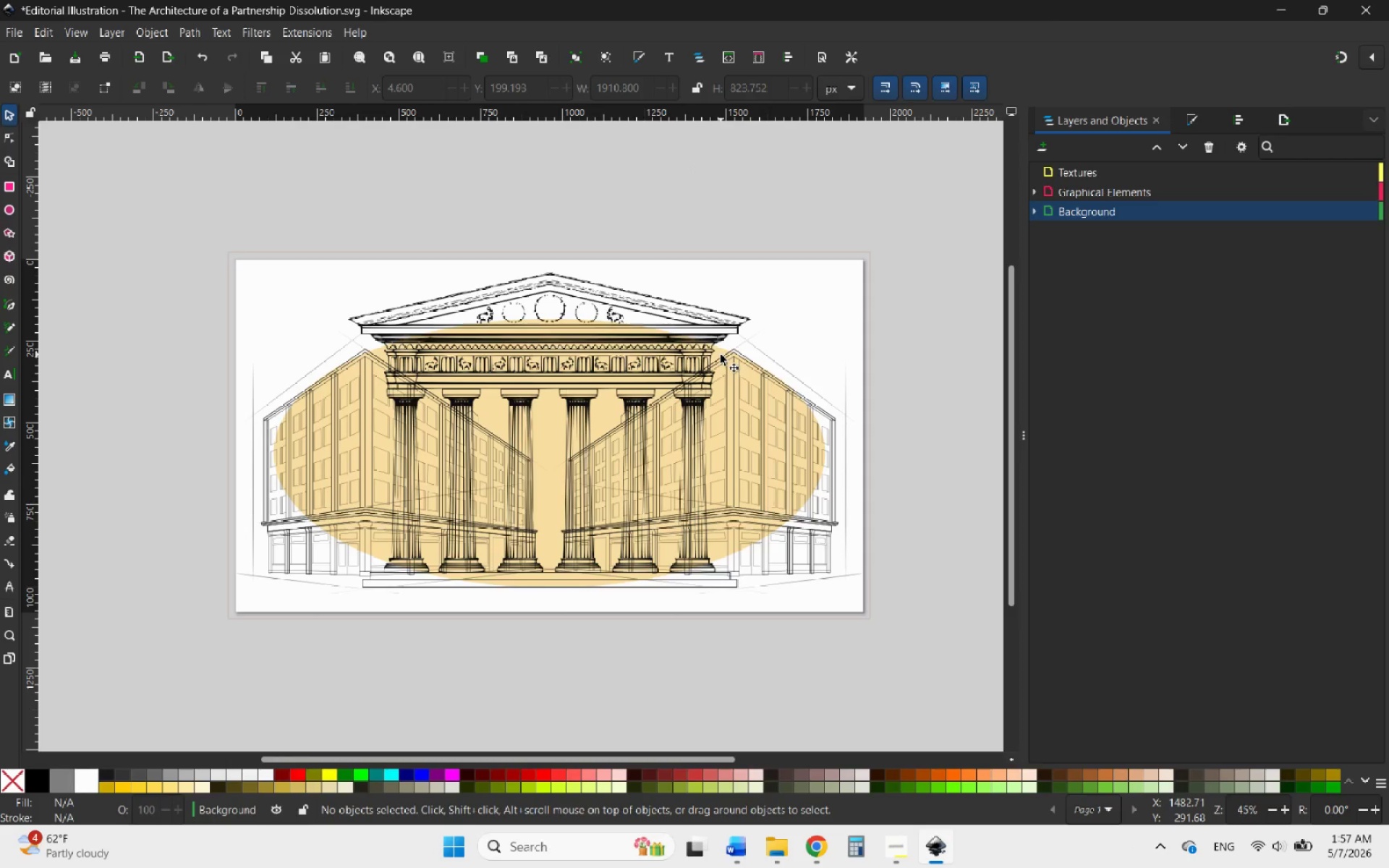 
left_click([1353, 691])
 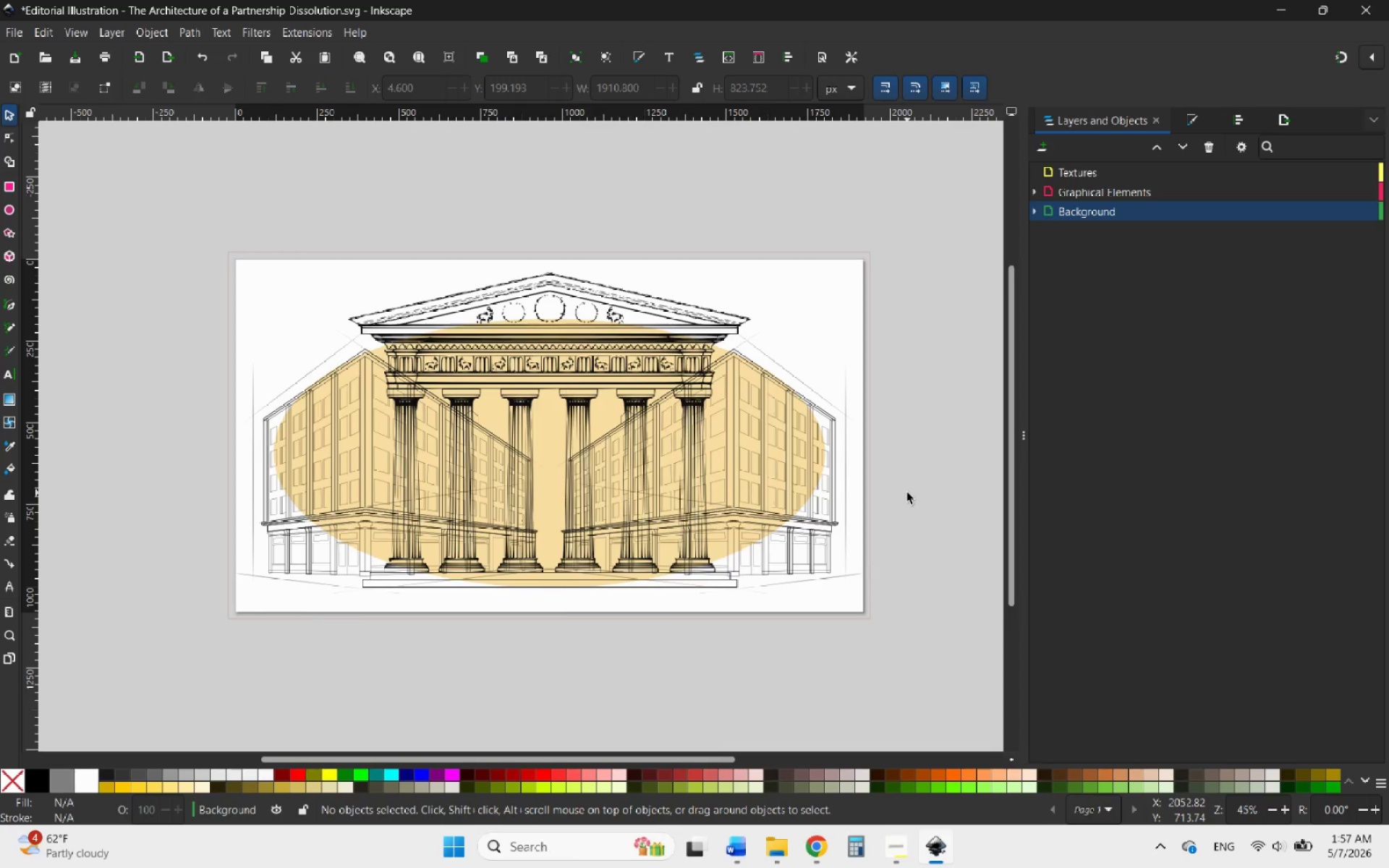 
hold_key(key=ControlLeft, duration=3.39)
scroll: coordinate [637, 459], scroll_direction: down, amount: 1.0
 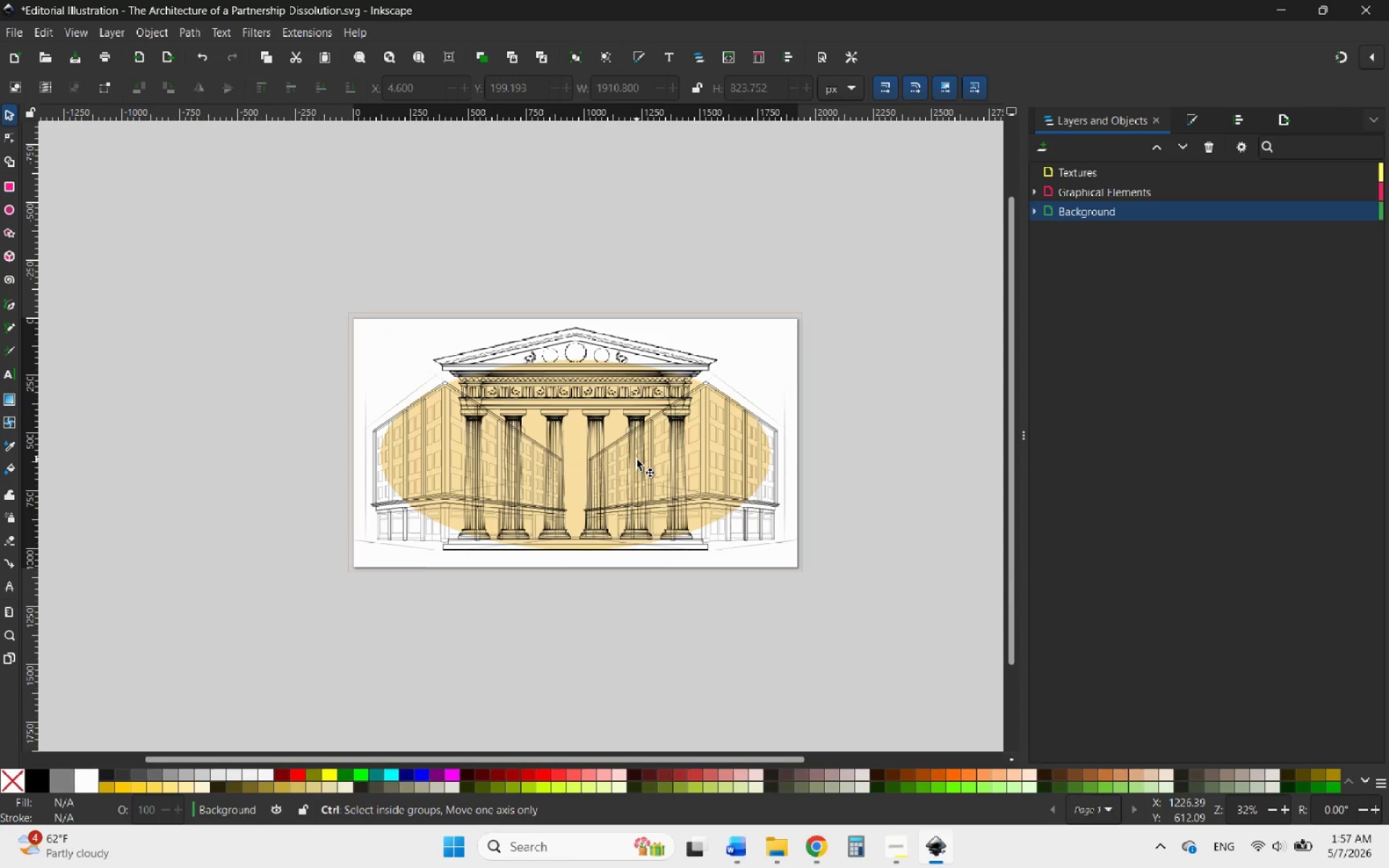 
scroll: coordinate [637, 459], scroll_direction: up, amount: 1.0
 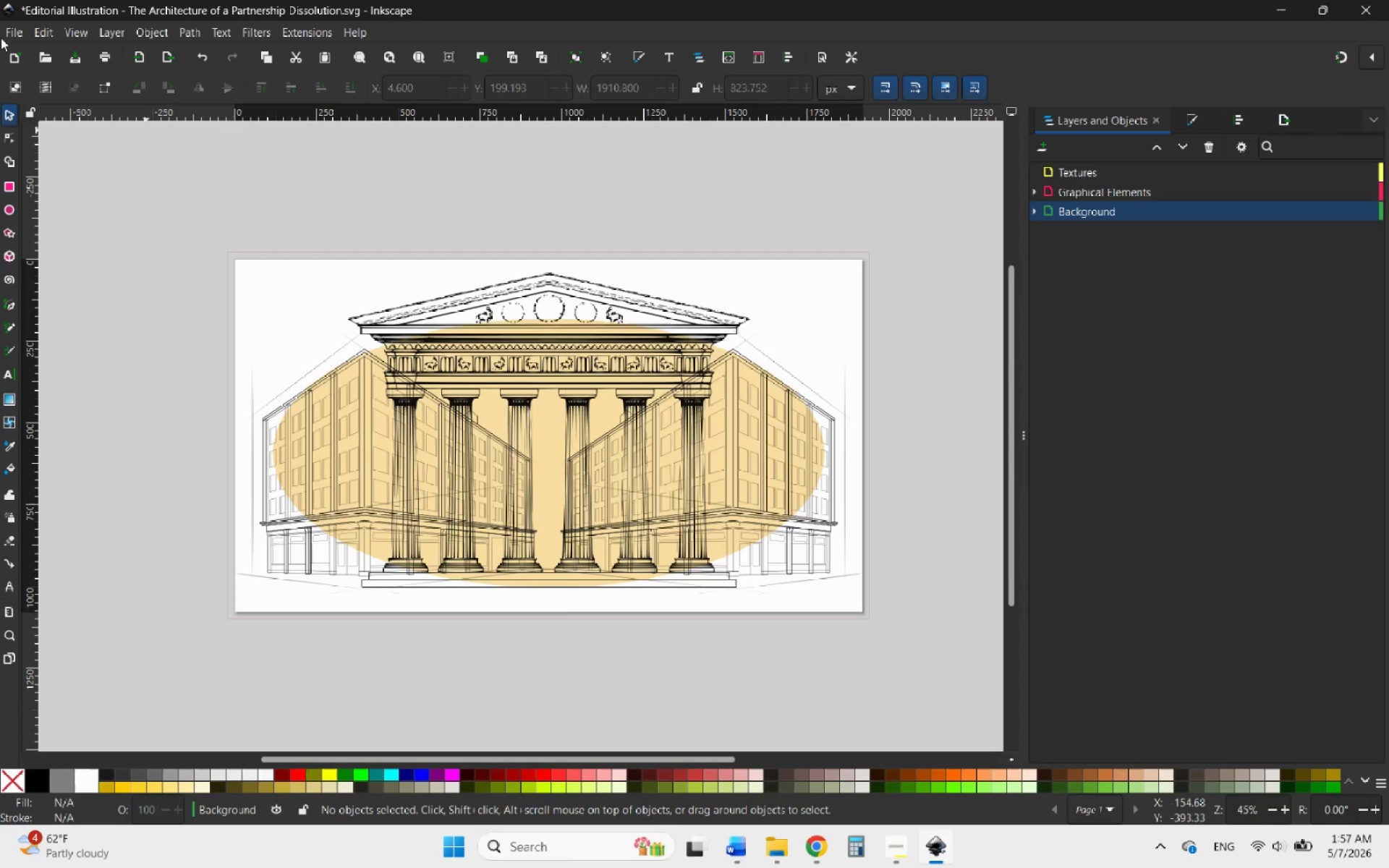 
left_click([14, 29])
 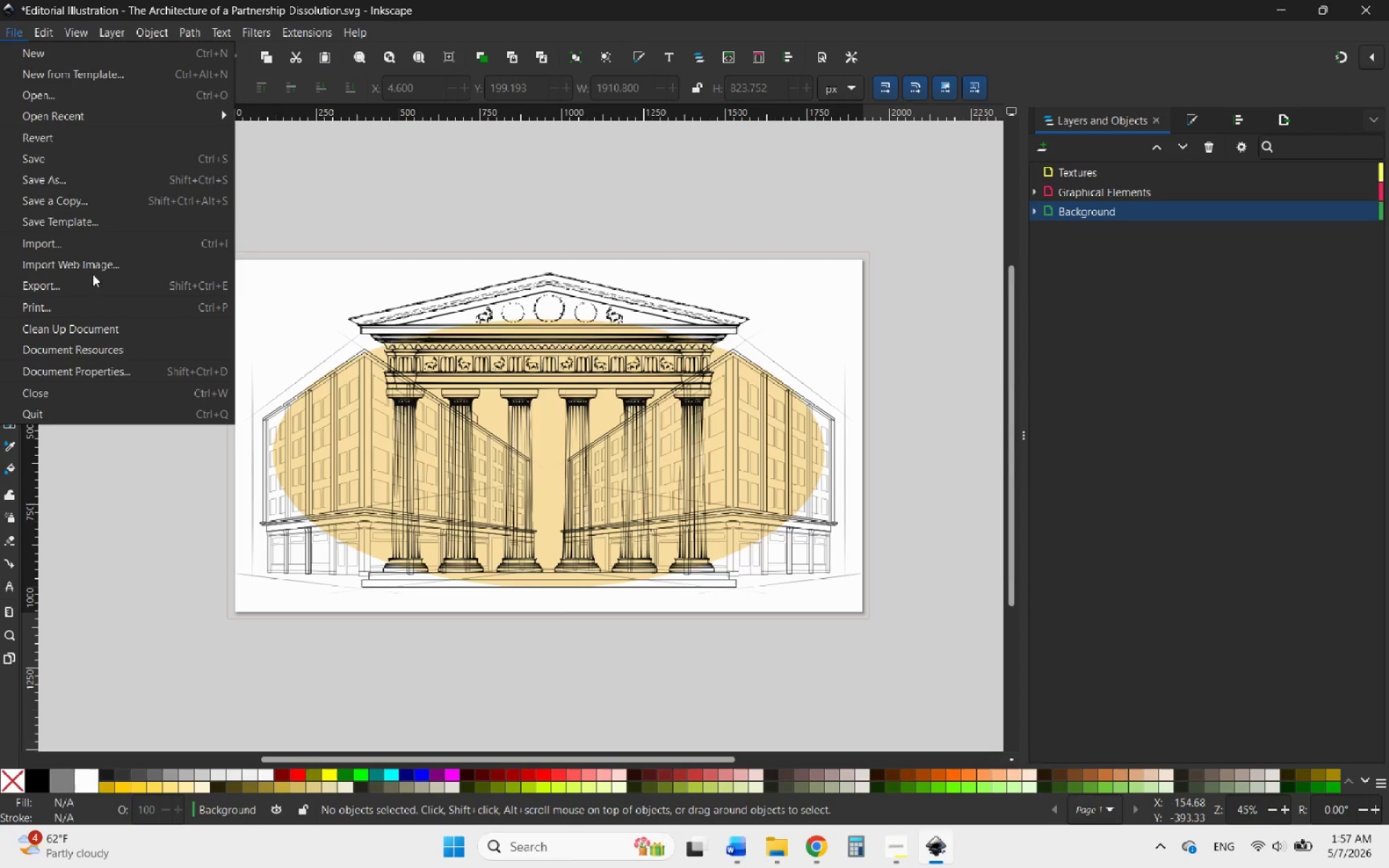 
left_click([80, 282])
 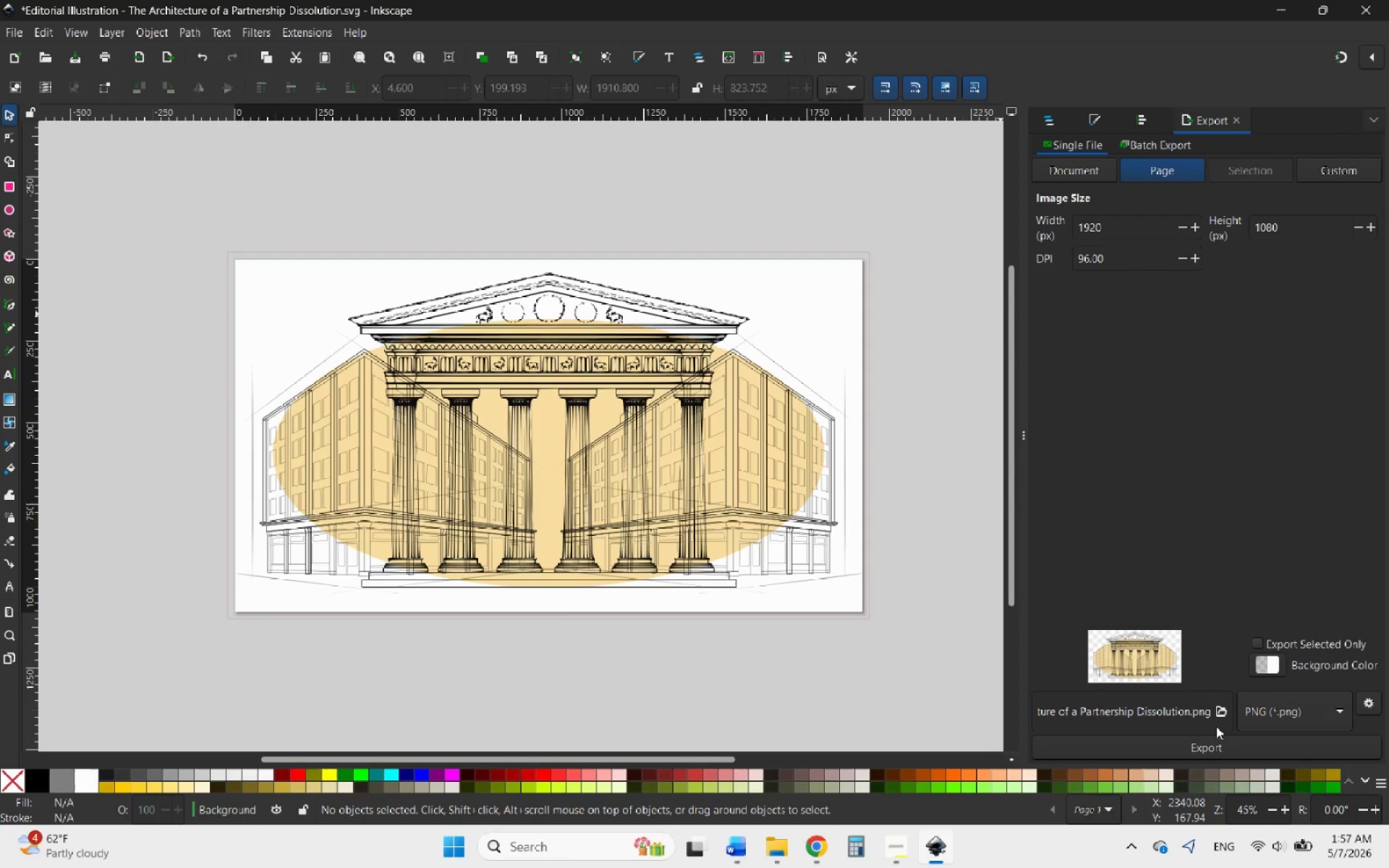 
wait(5.03)
 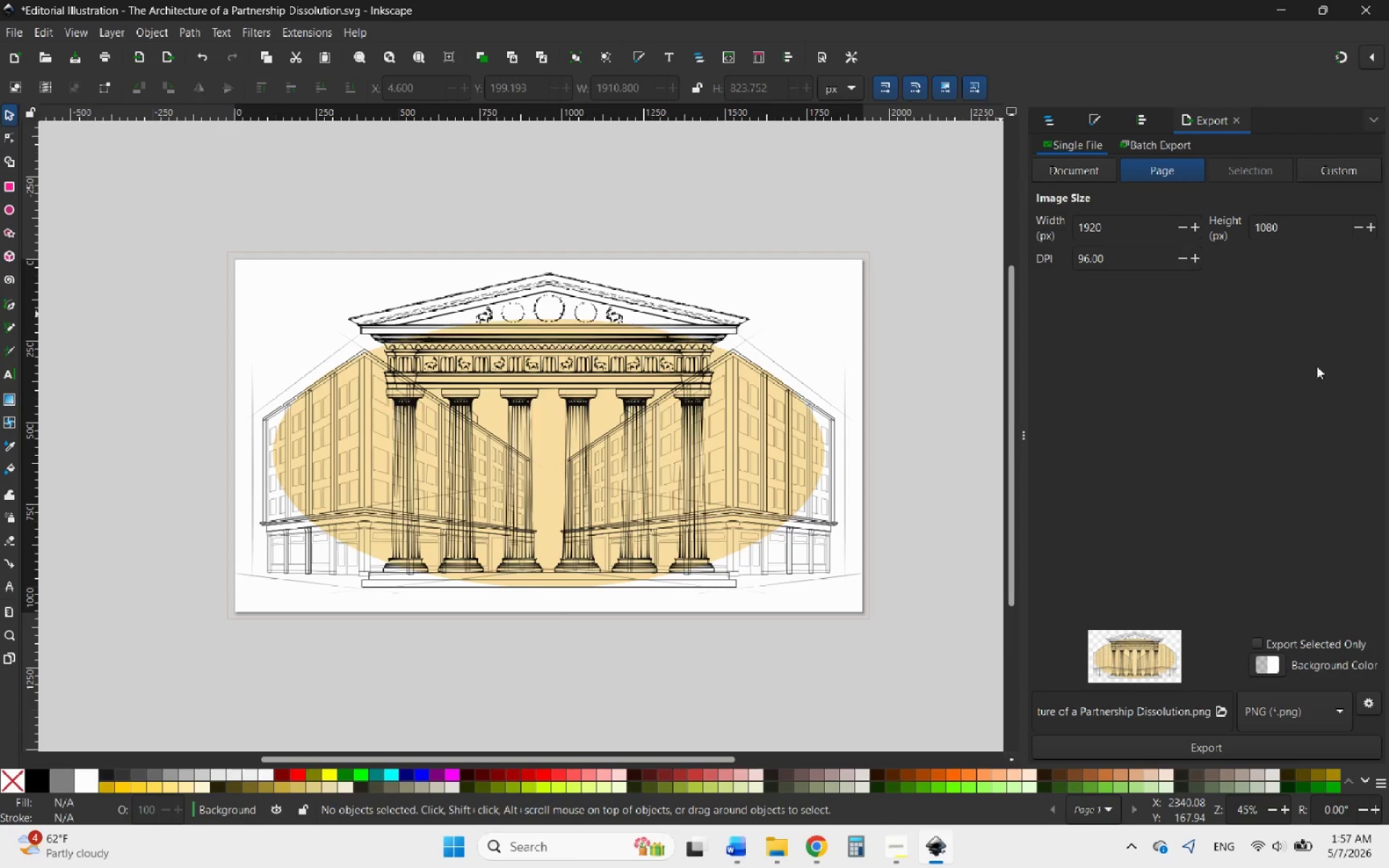 
left_click([1220, 711])
 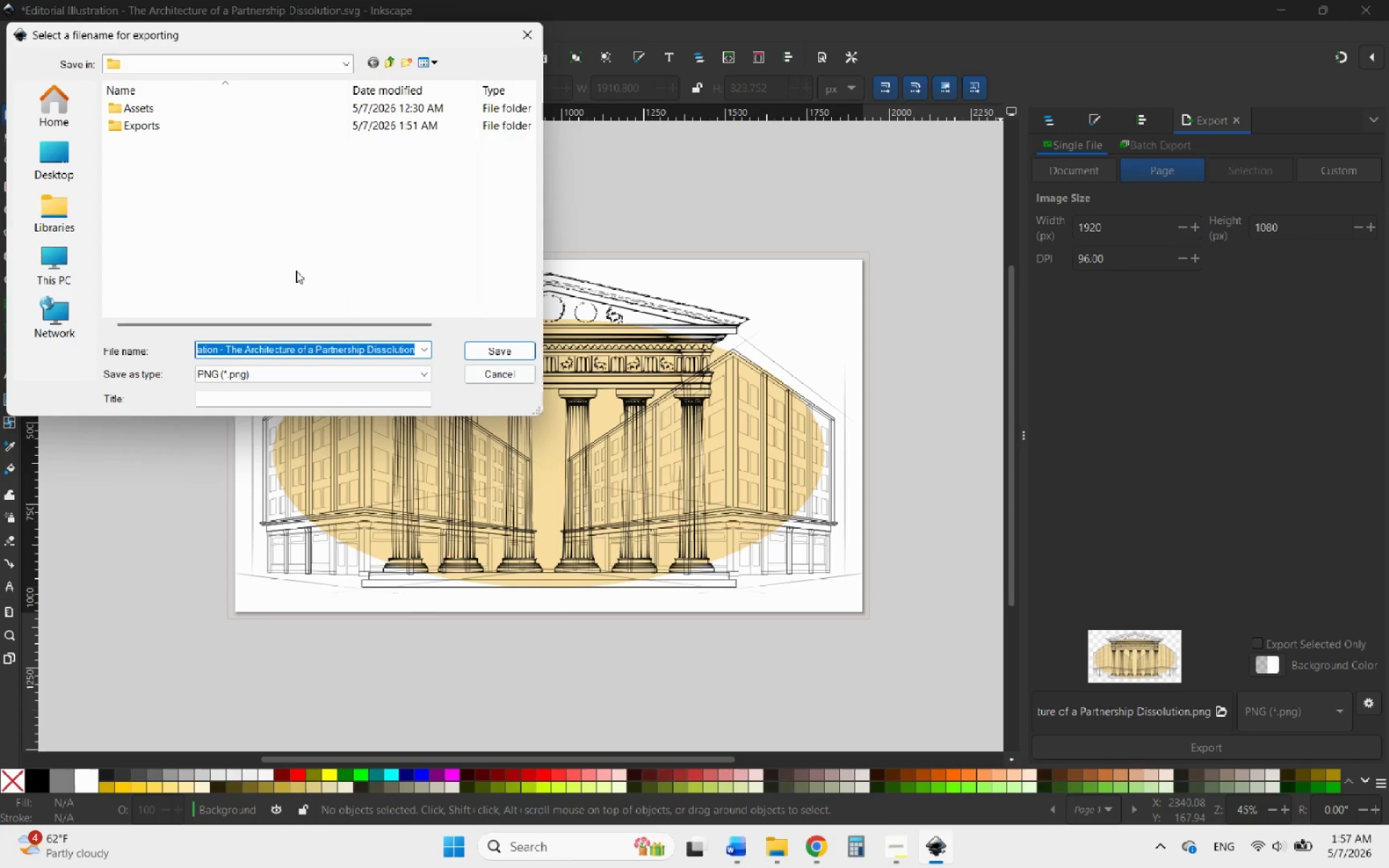 
mouse_move([164, 122])
 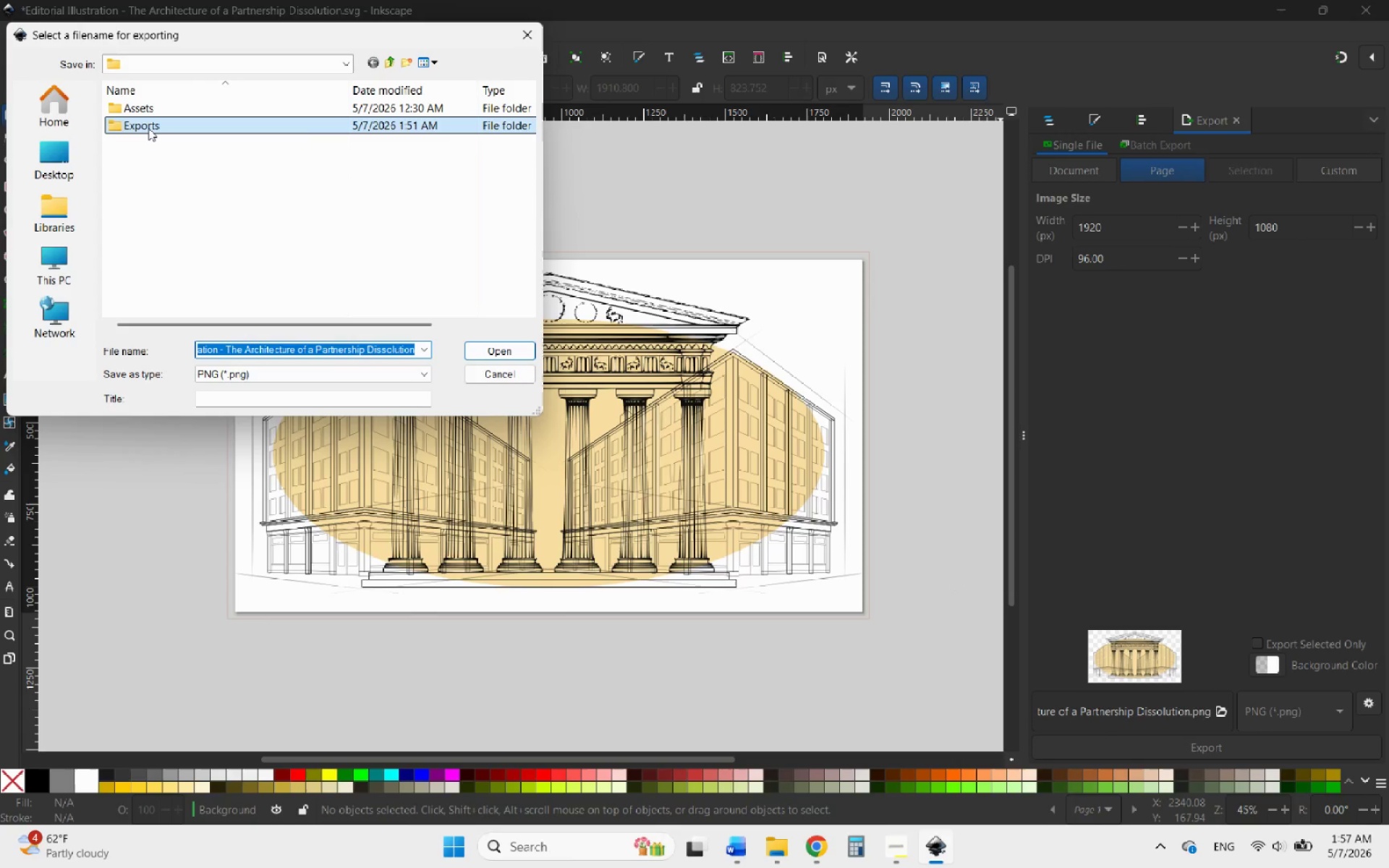 
double_click([148, 128])
 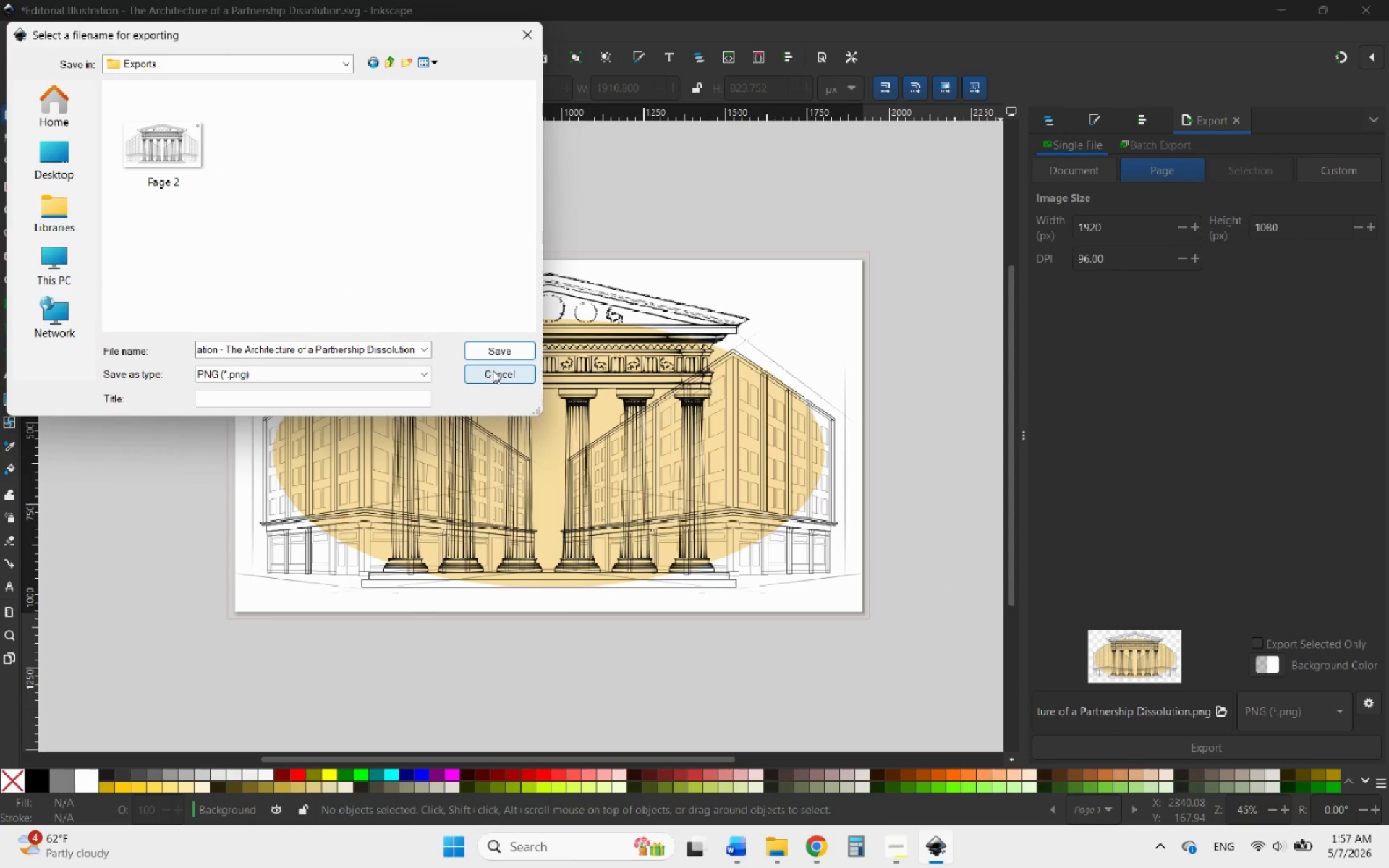 
wait(6.19)
 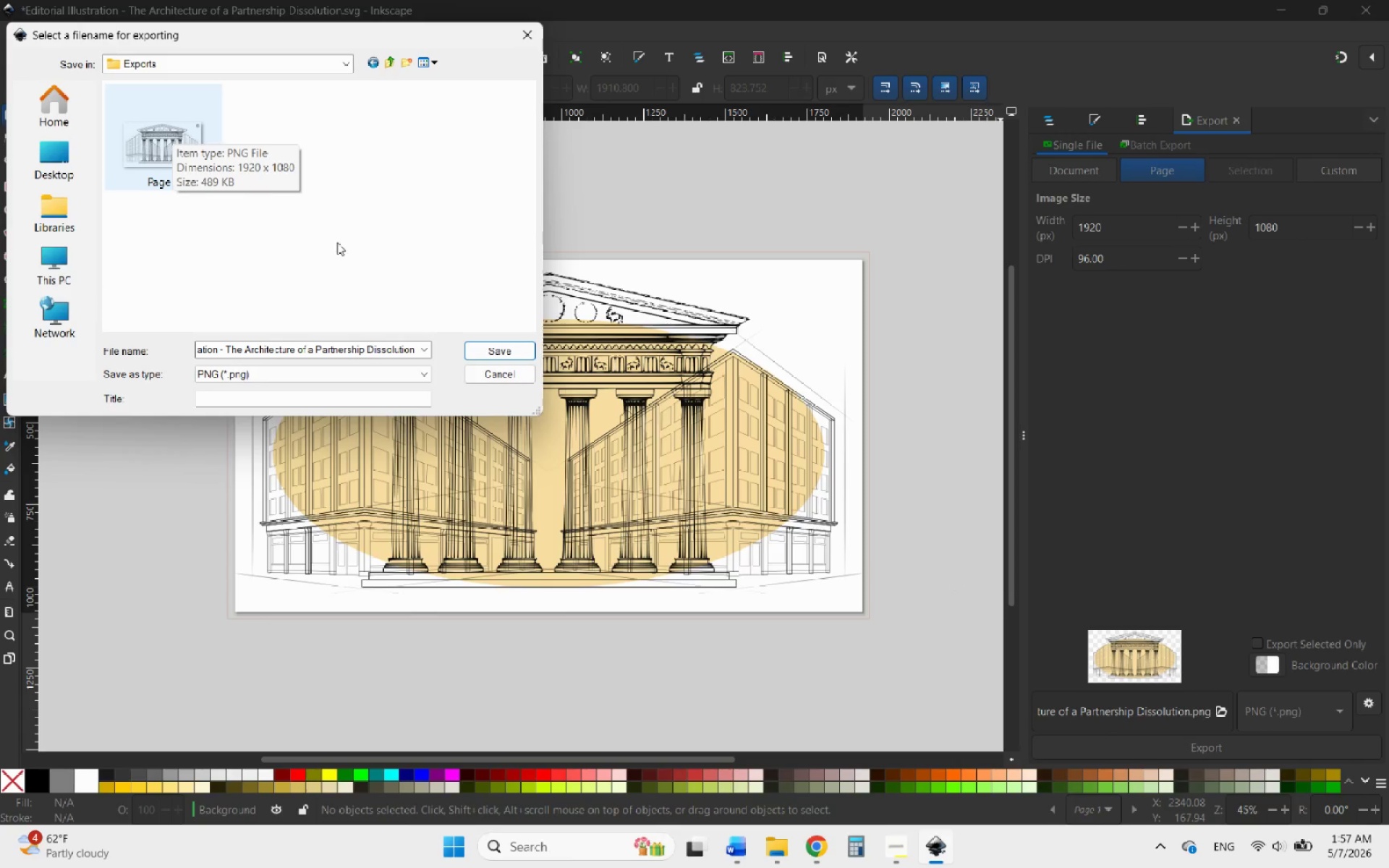 
left_click([497, 352])
 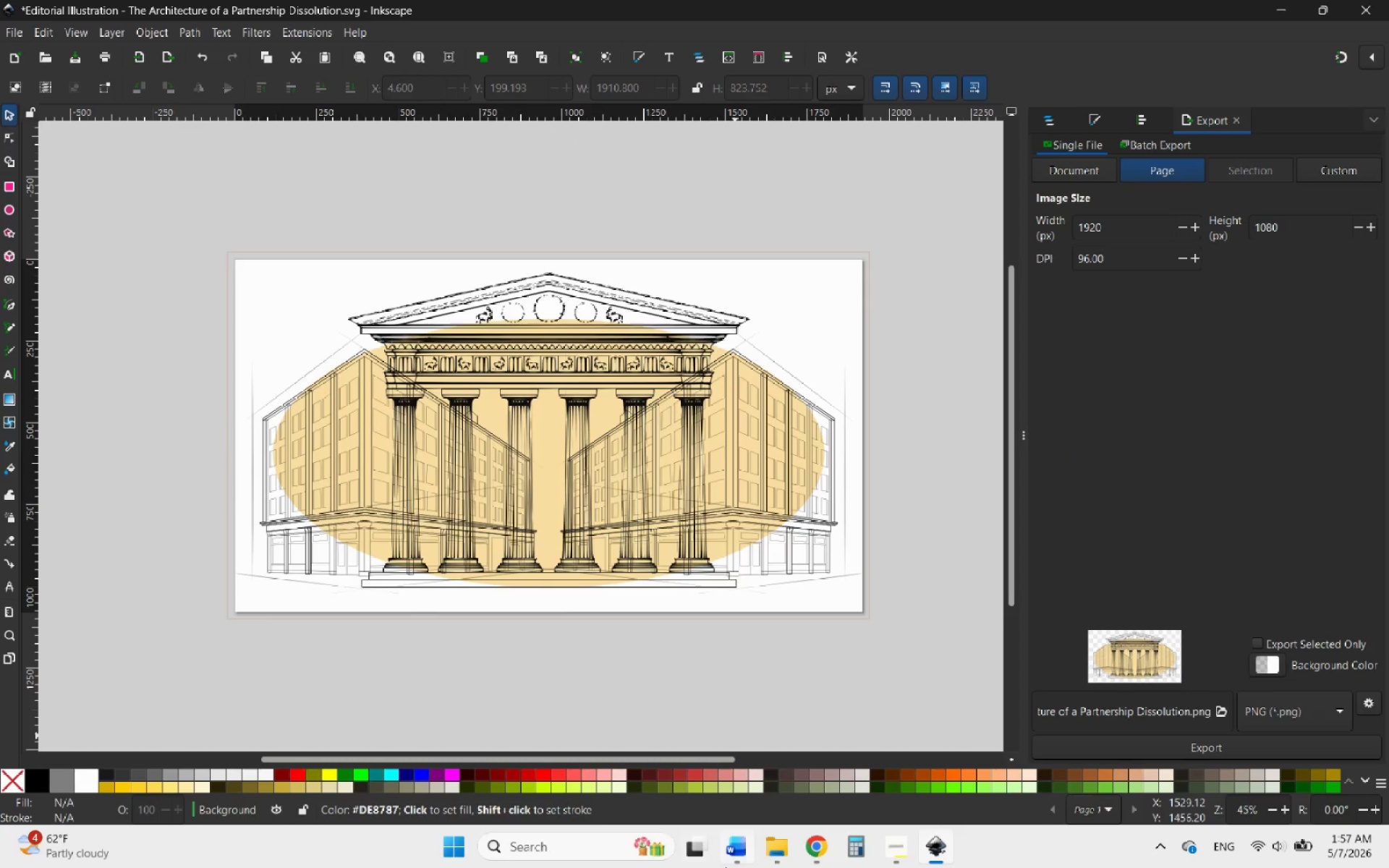 
left_click([771, 839])
 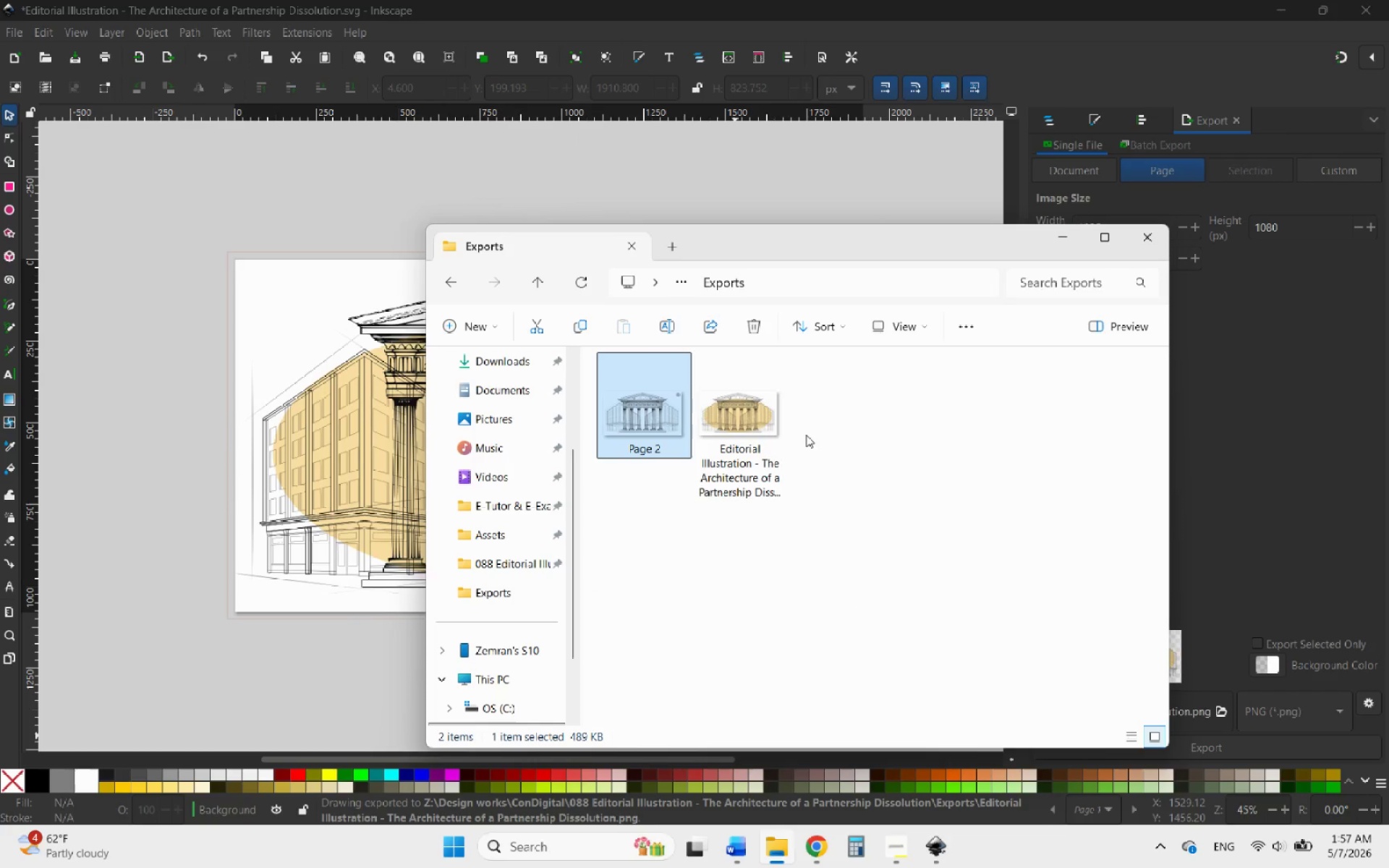 
double_click([757, 427])
 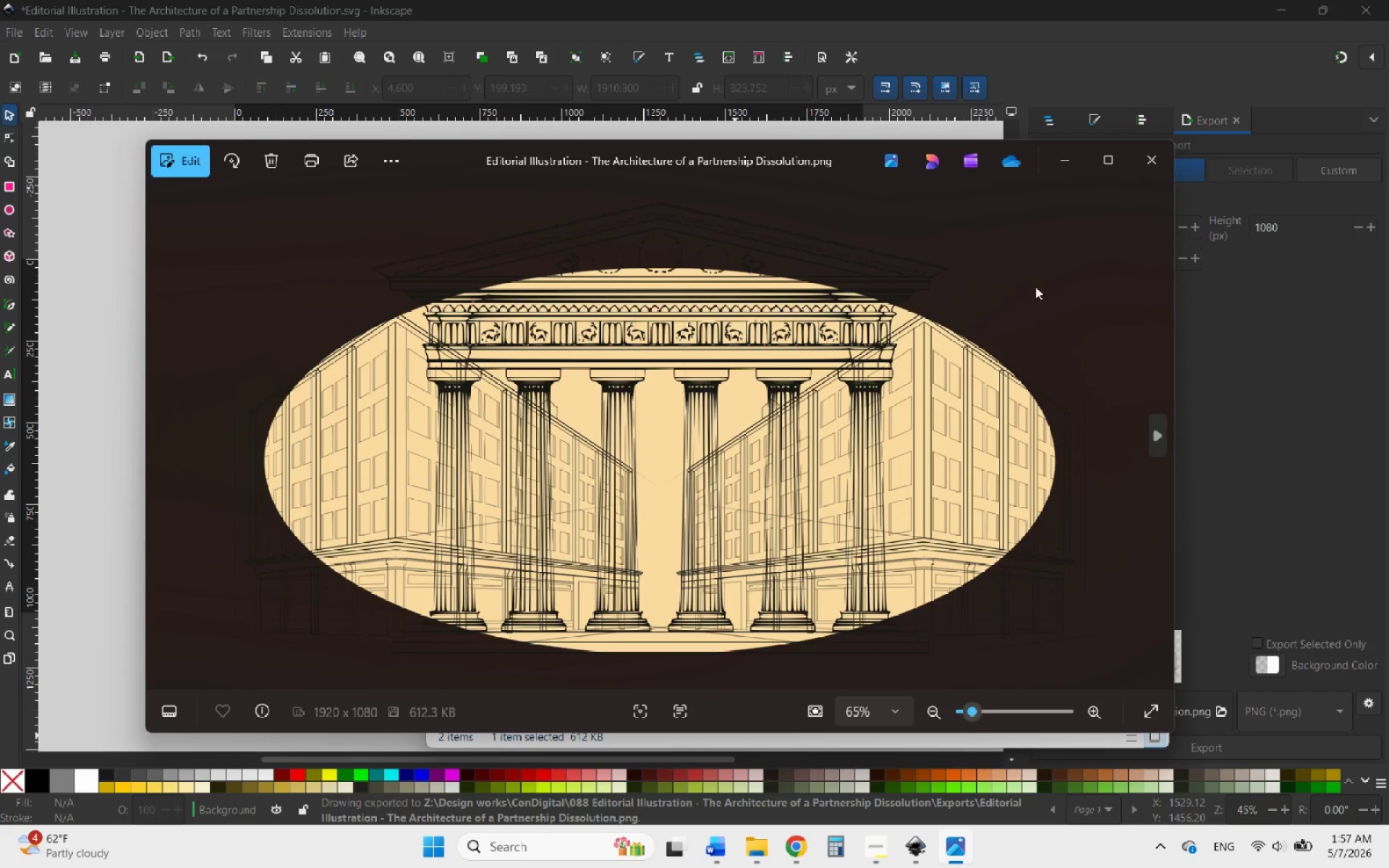 
wait(5.3)
 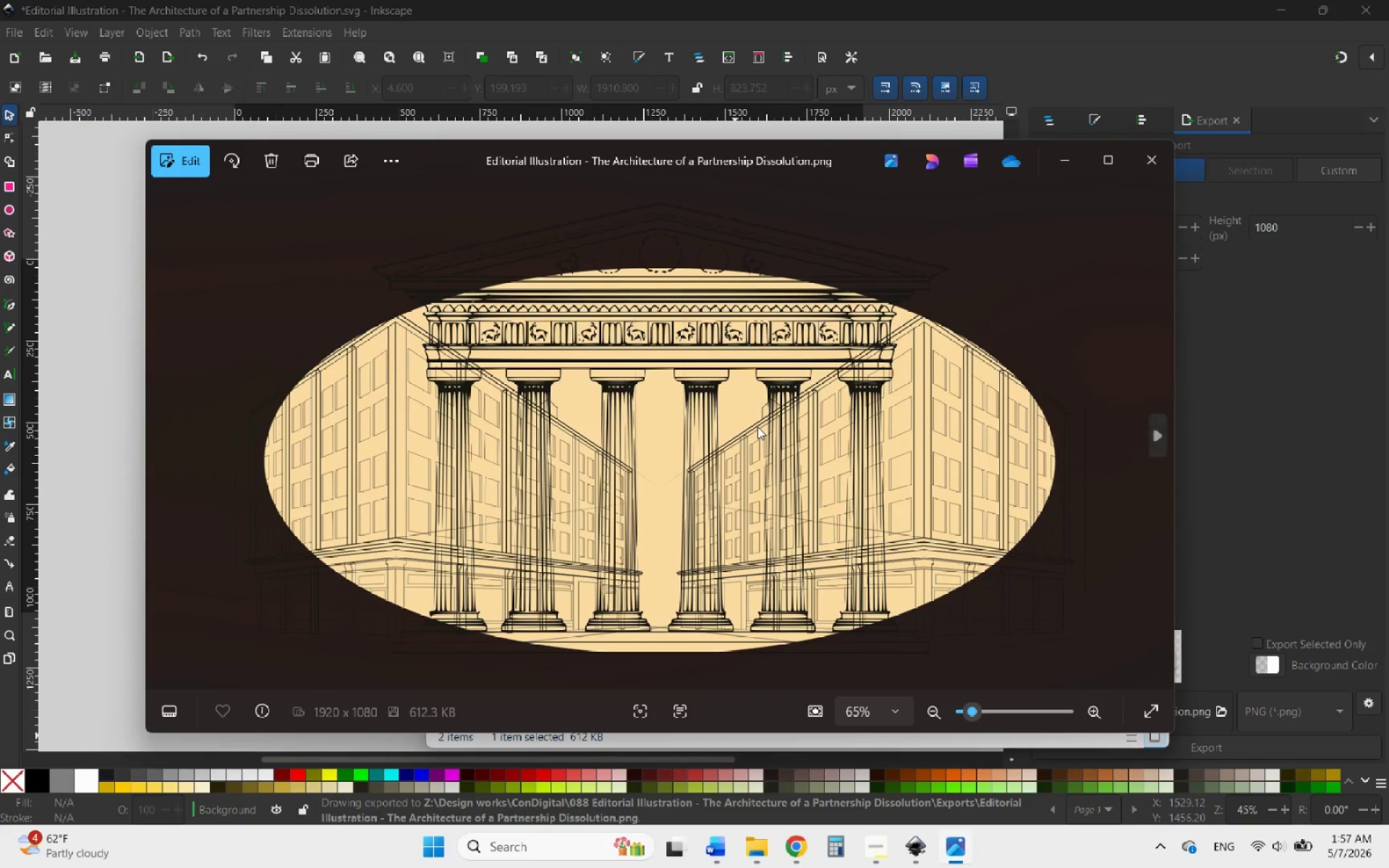 
left_click([1146, 166])
 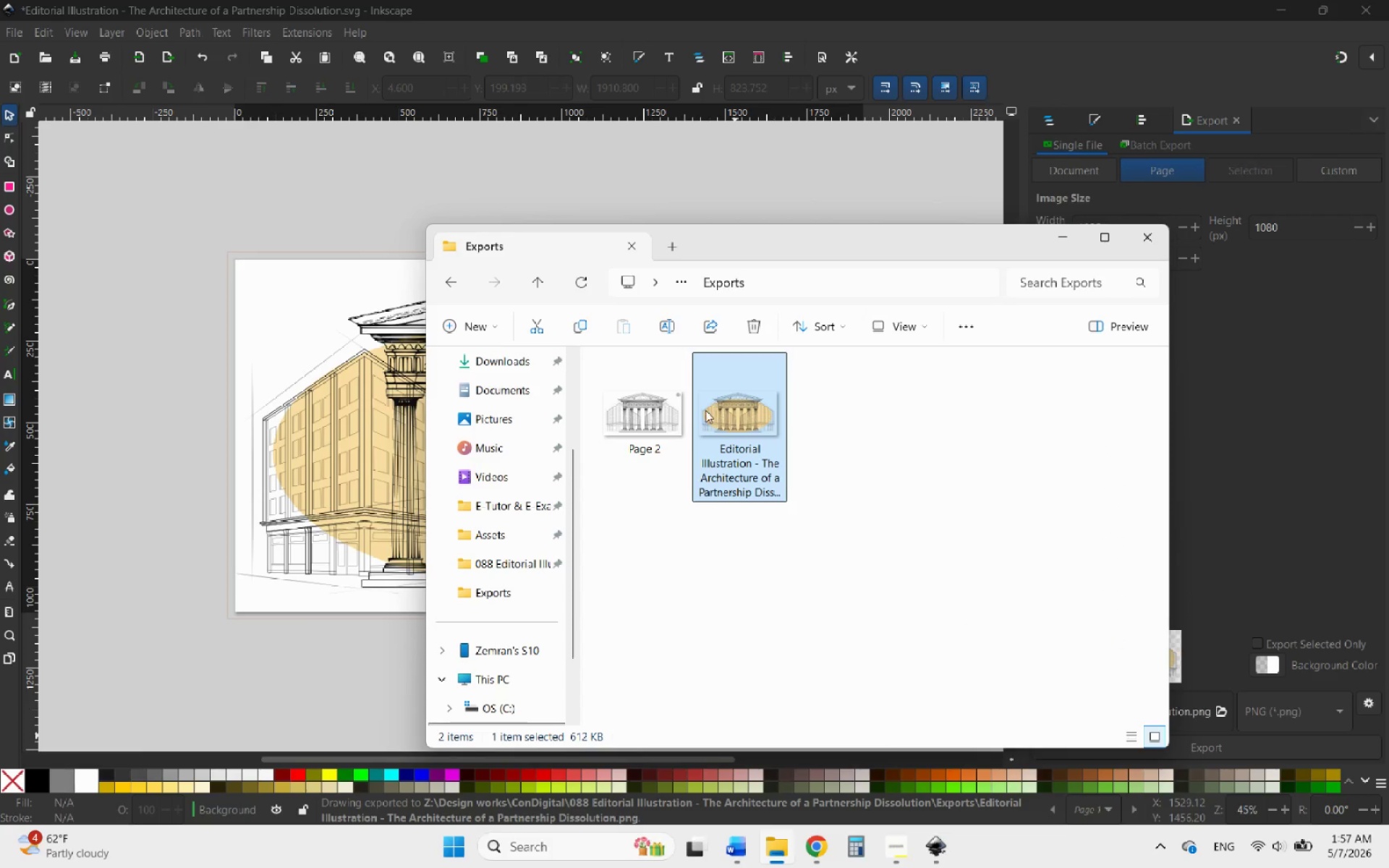 
left_click([595, 421])
 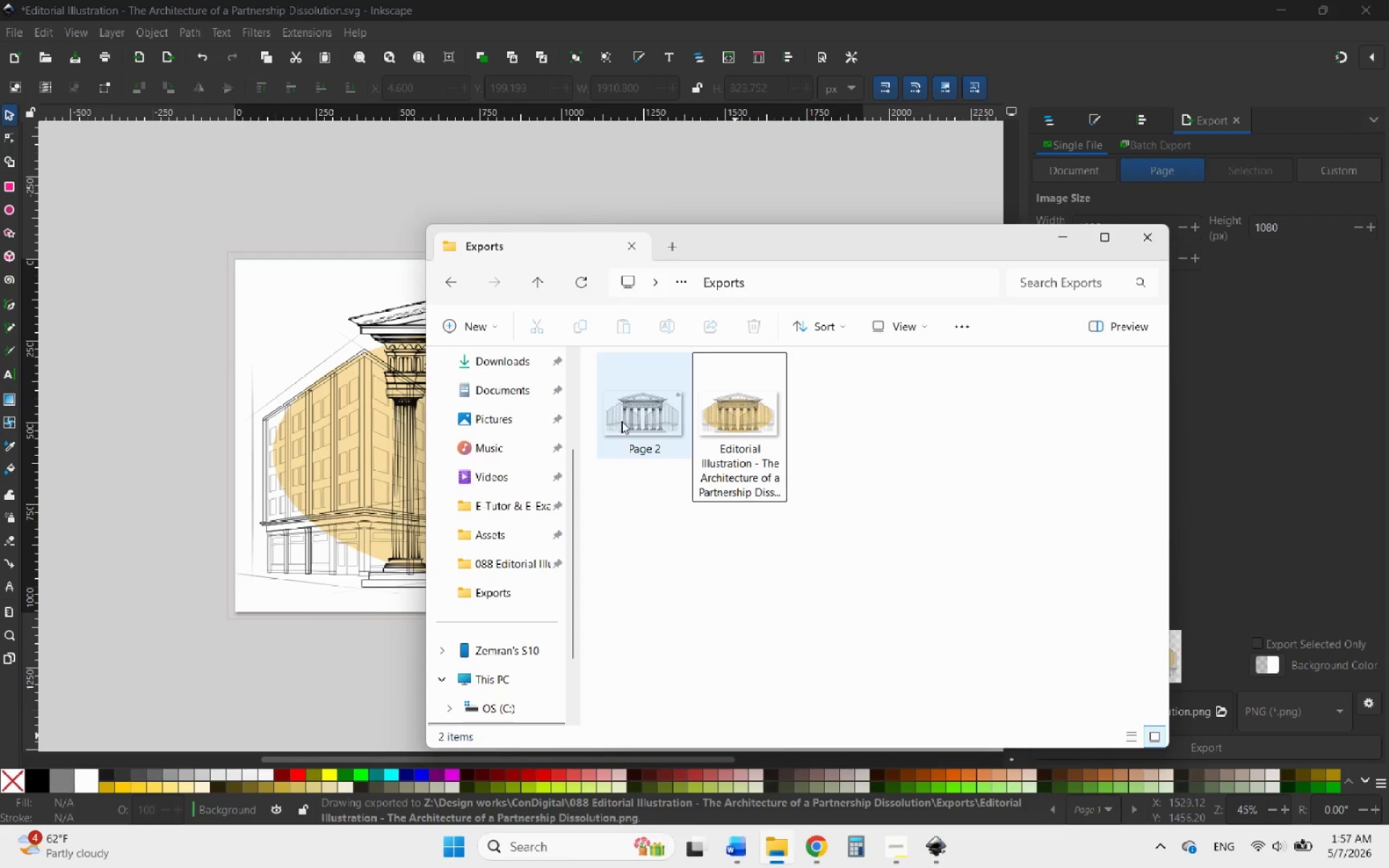 
left_click([621, 421])
 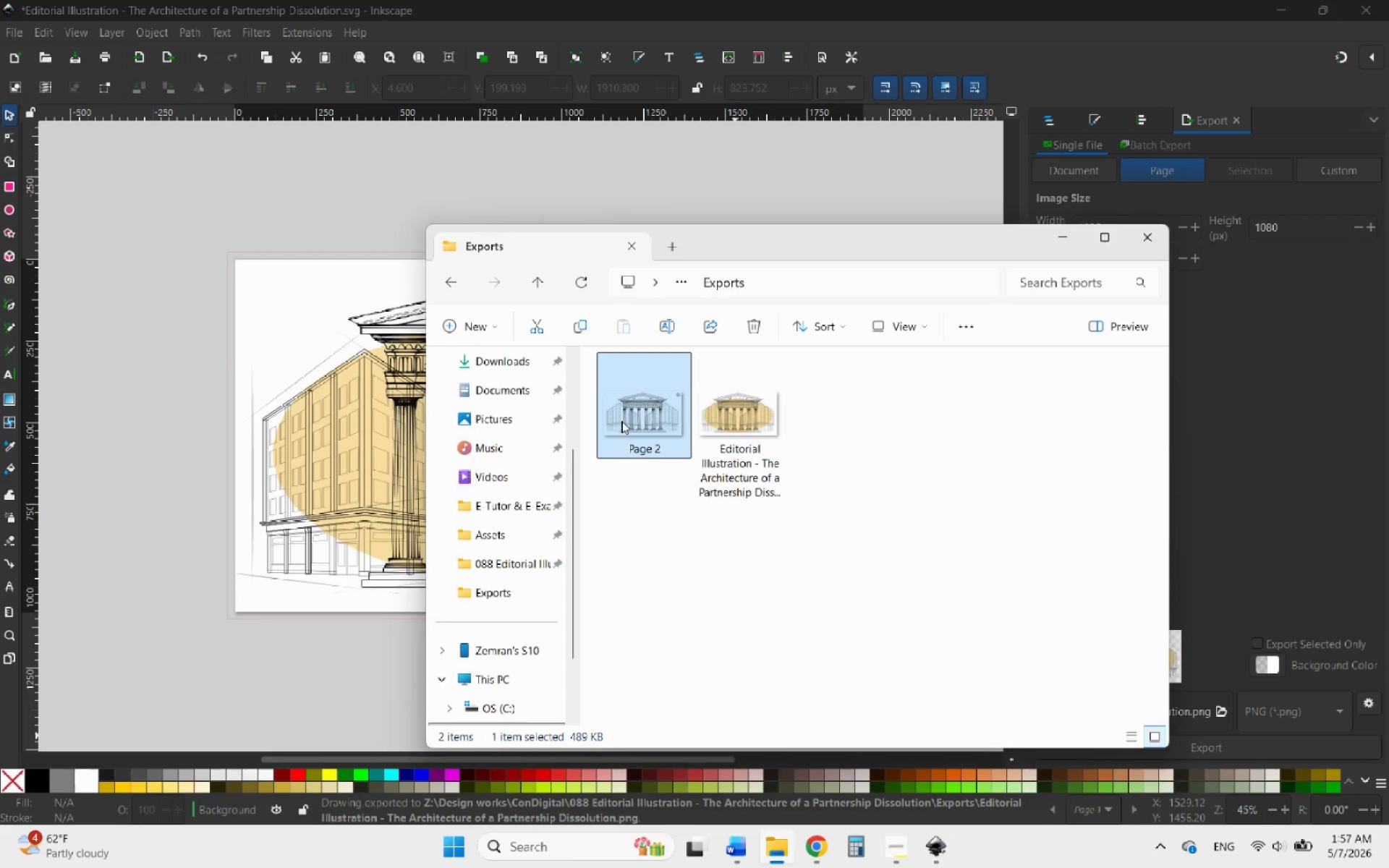 
key(Shift+Delete)
 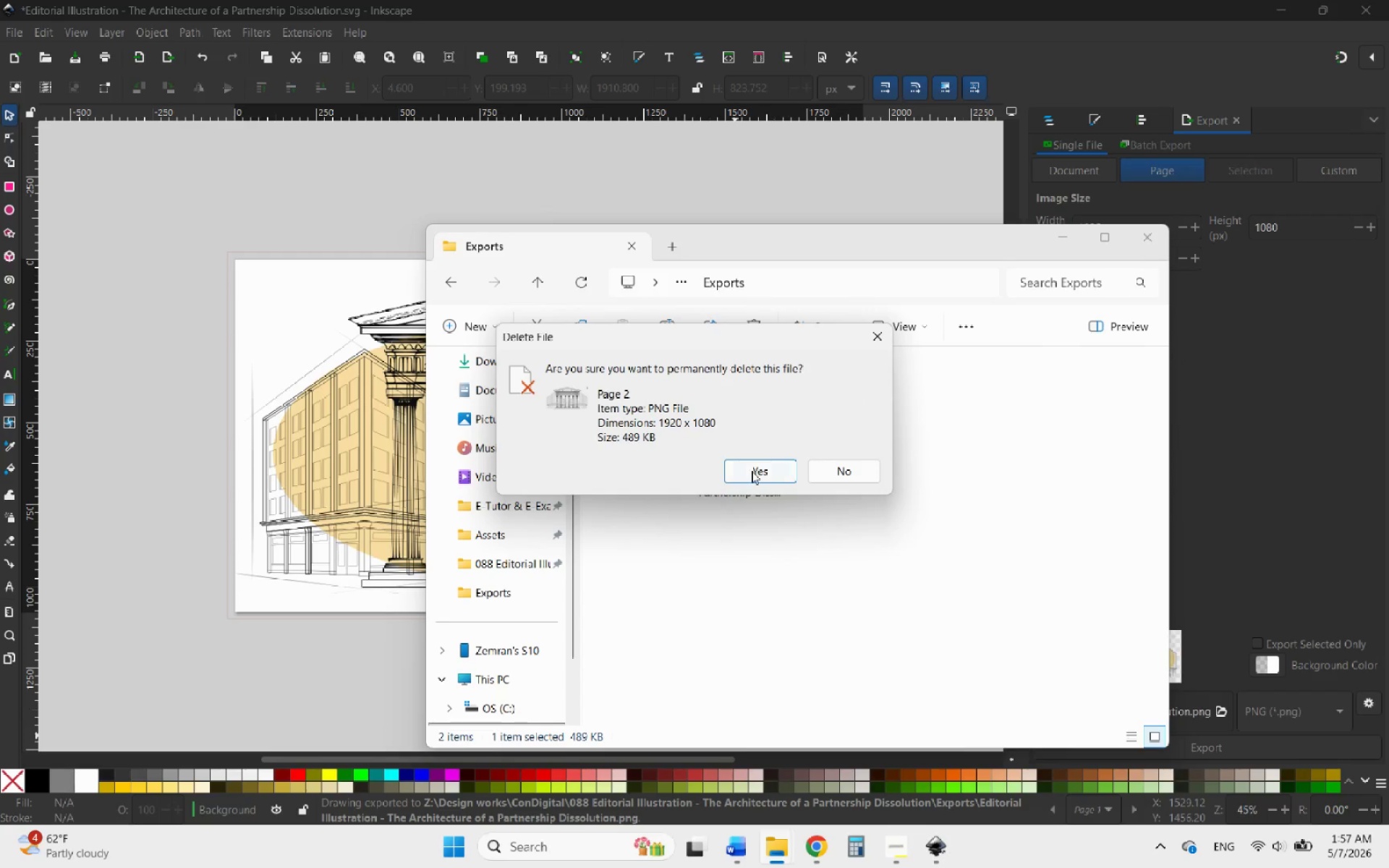 
left_click([752, 473])
 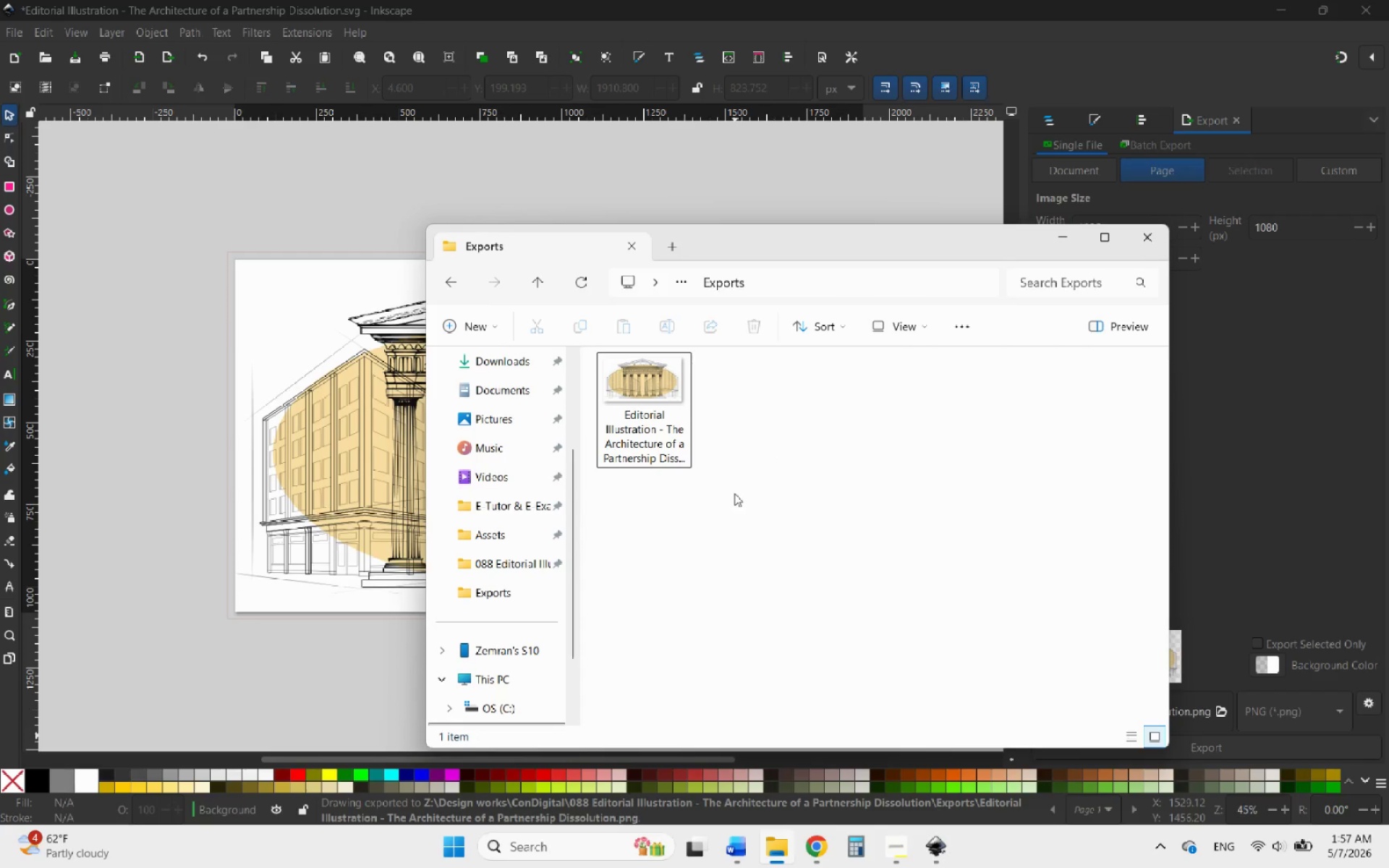 
left_click([727, 504])
 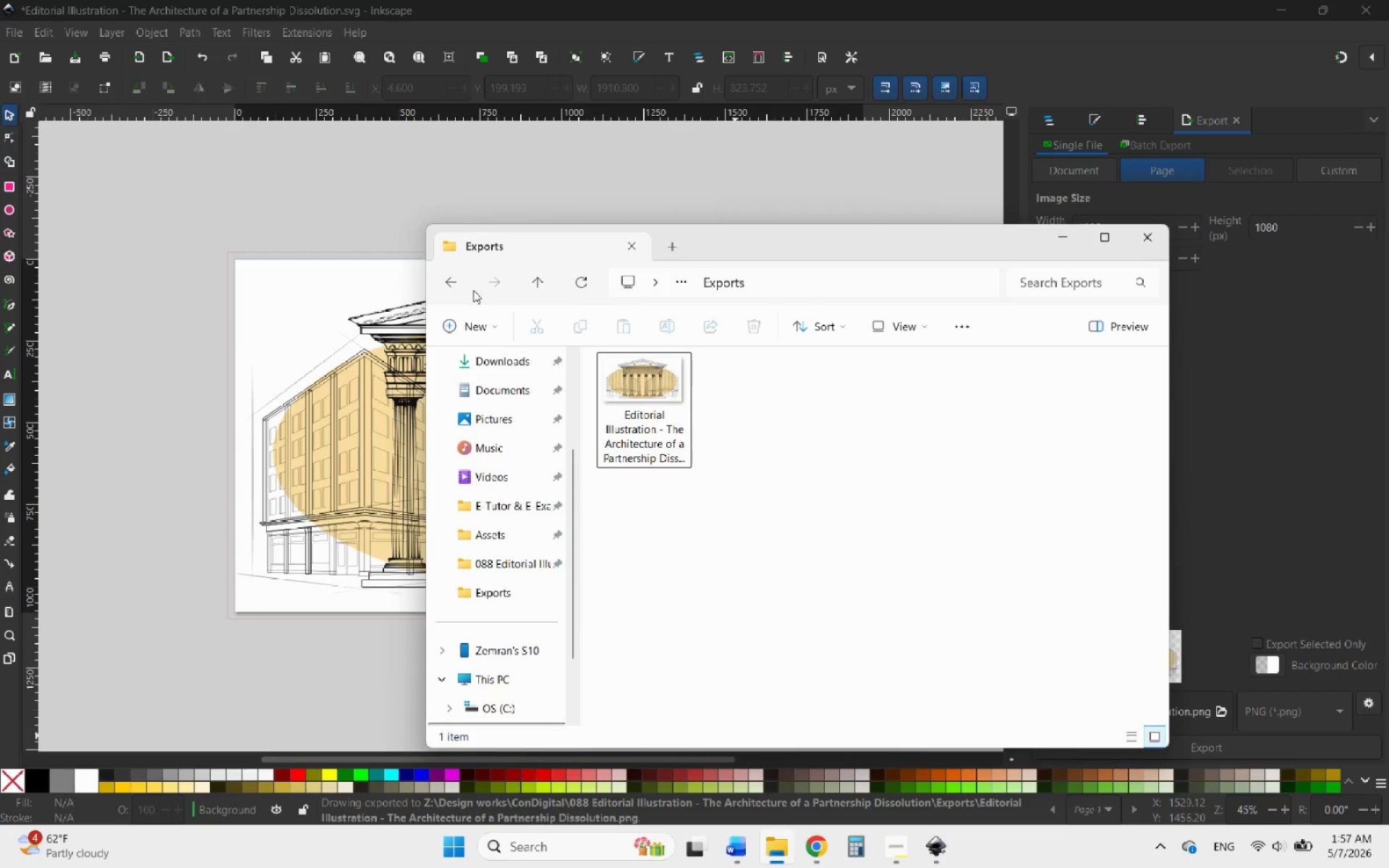 
left_click([448, 281])
 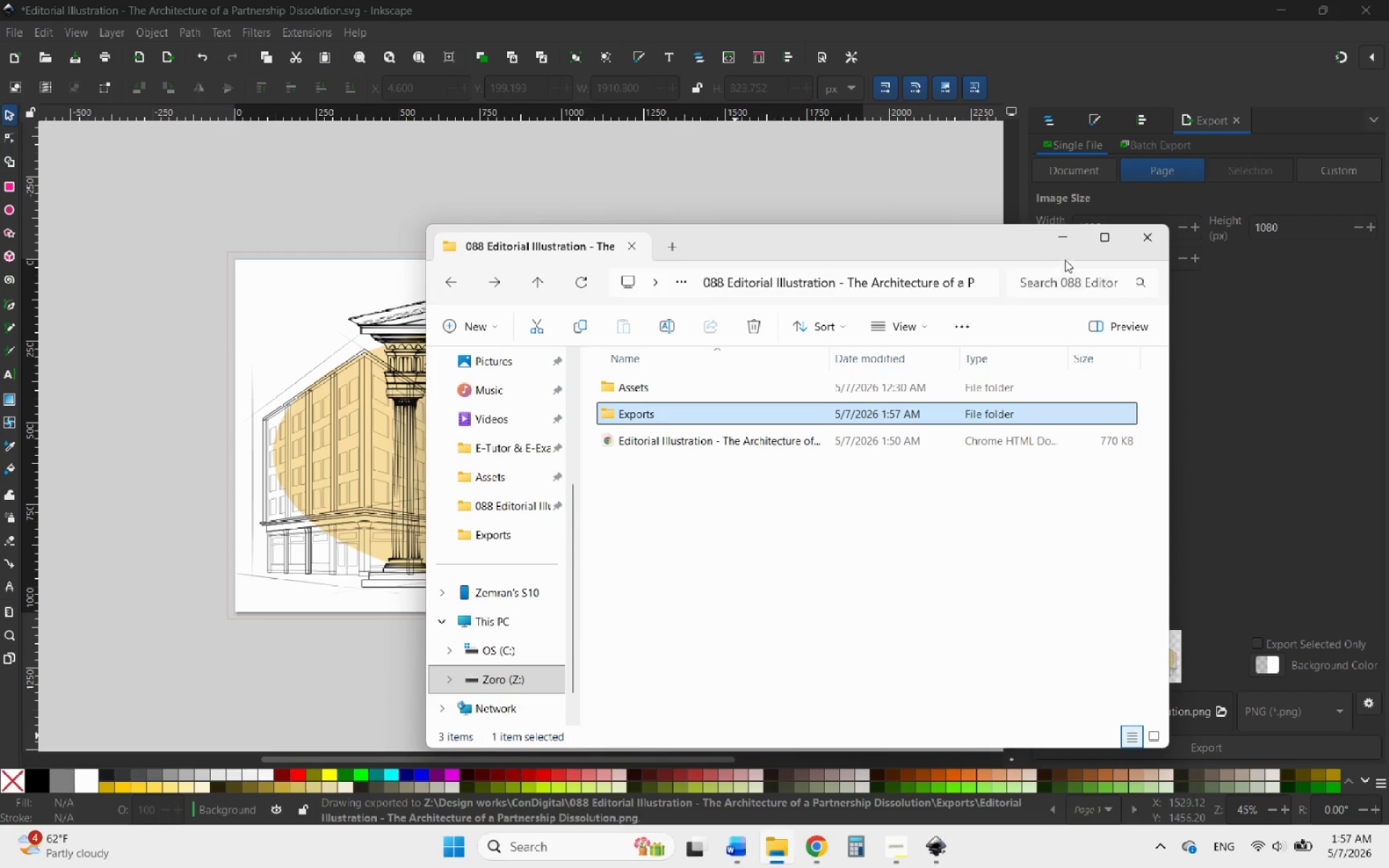 
left_click([1067, 240])
 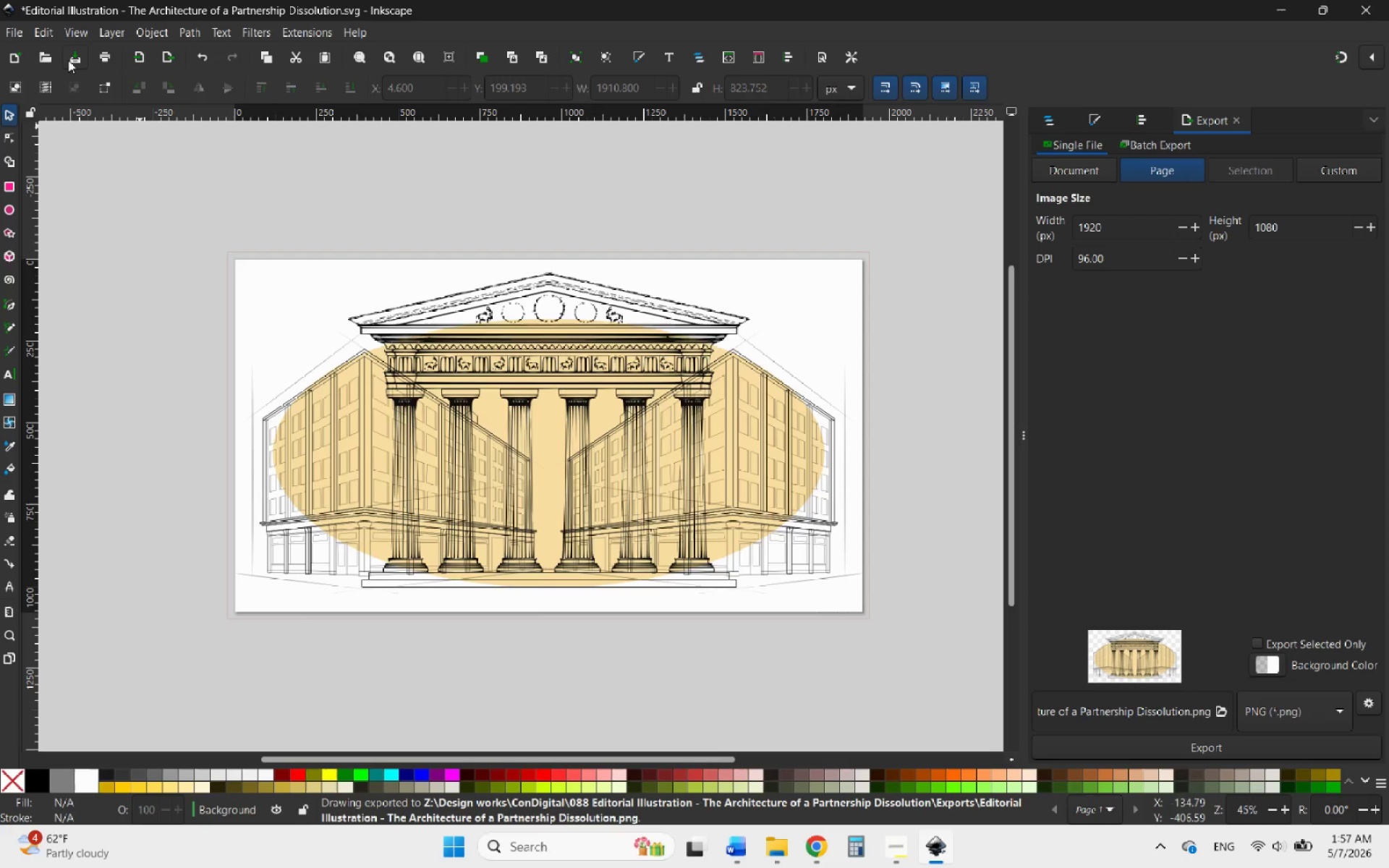 
left_click([14, 35])
 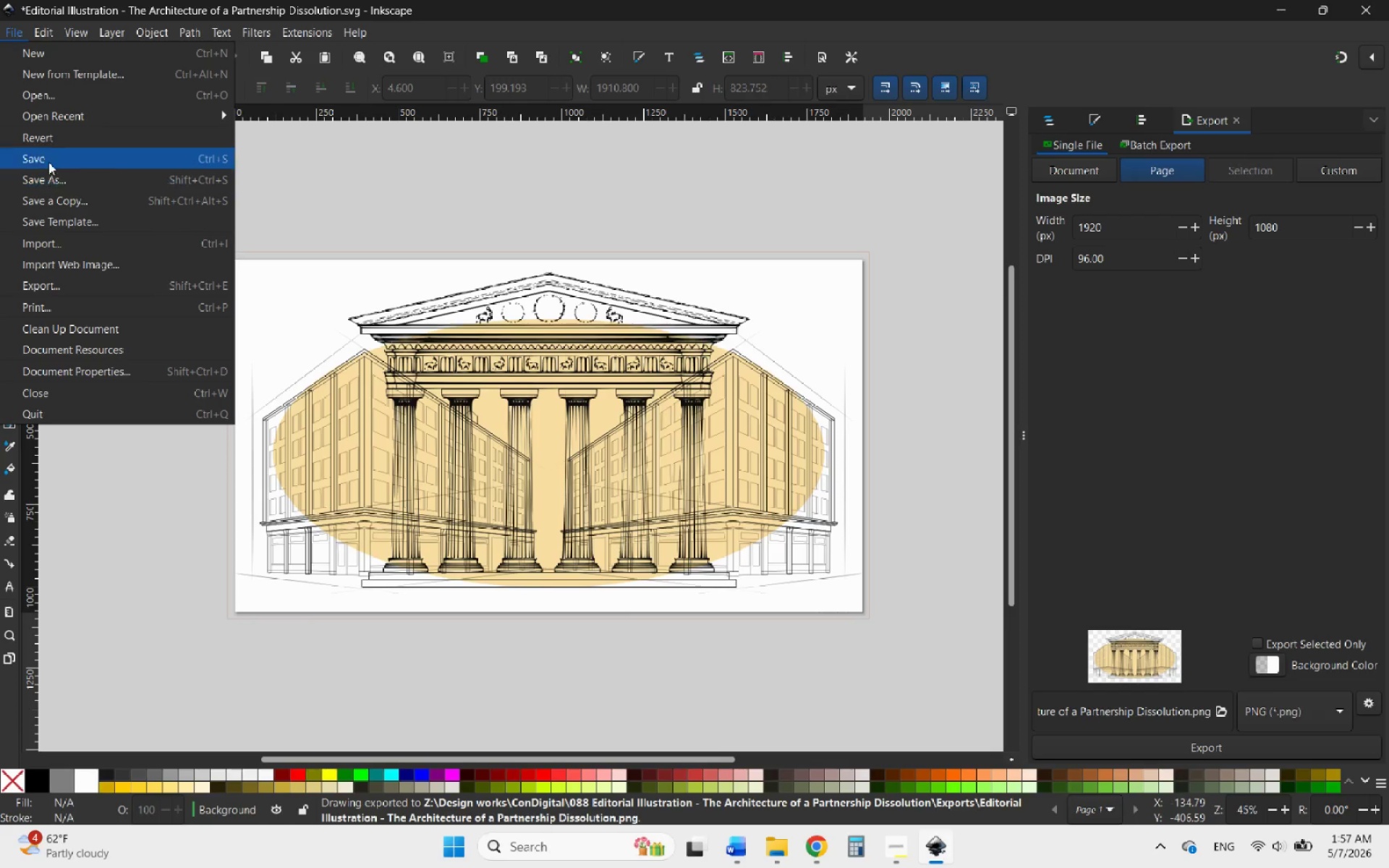 
left_click([48, 161])
 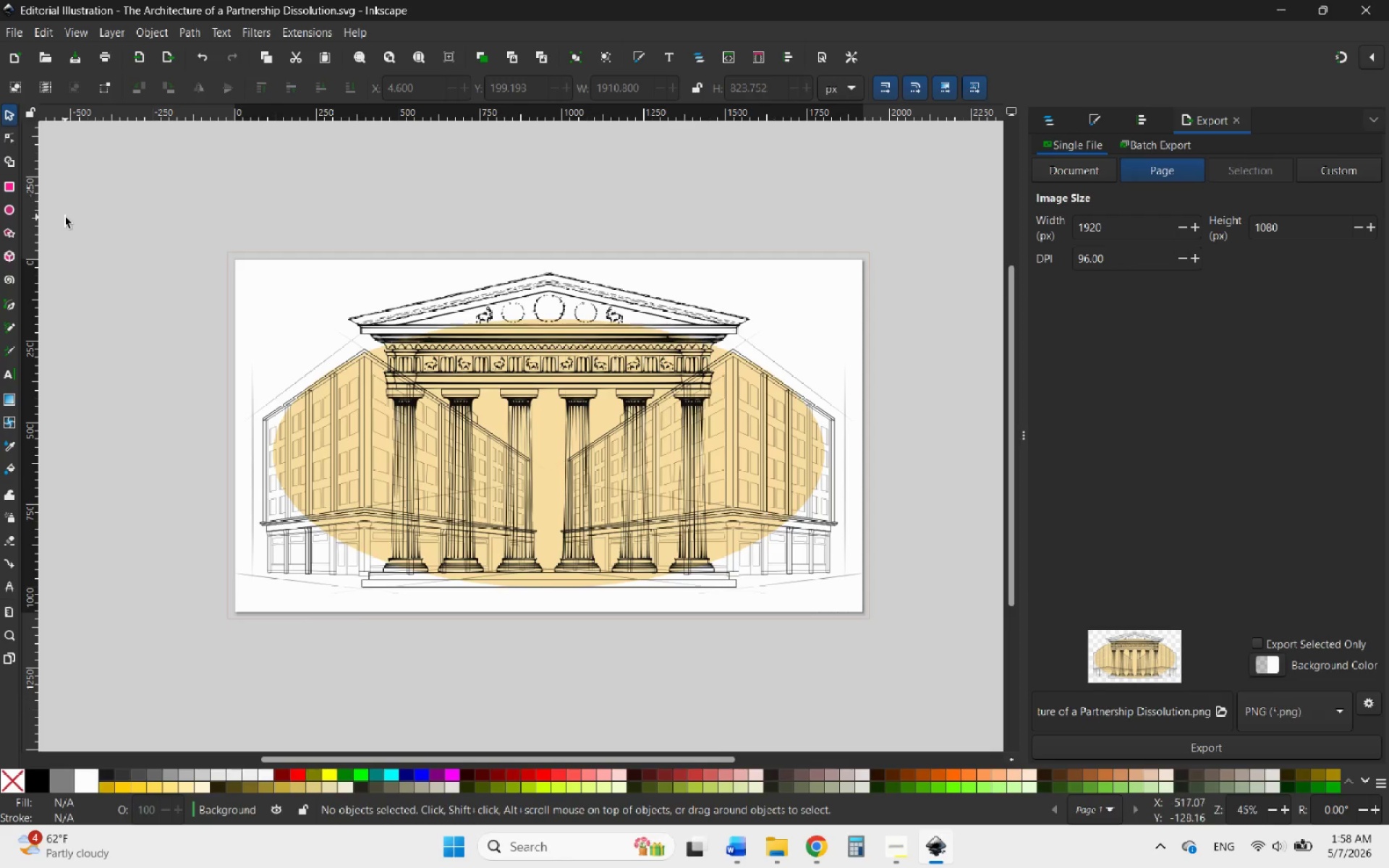 
wait(15.03)
 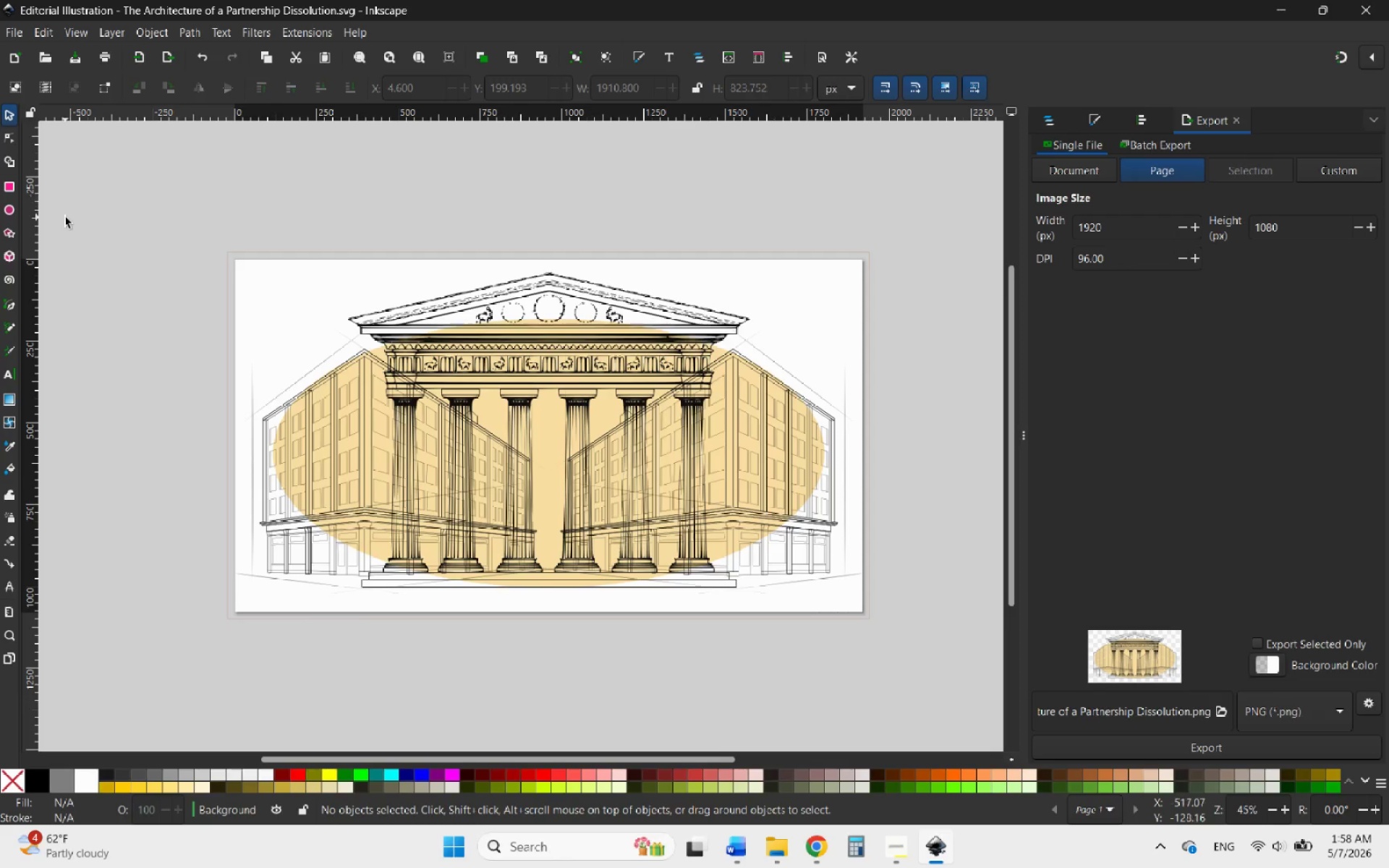 
scroll: coordinate [362, 326], scroll_direction: down, amount: 1.0
 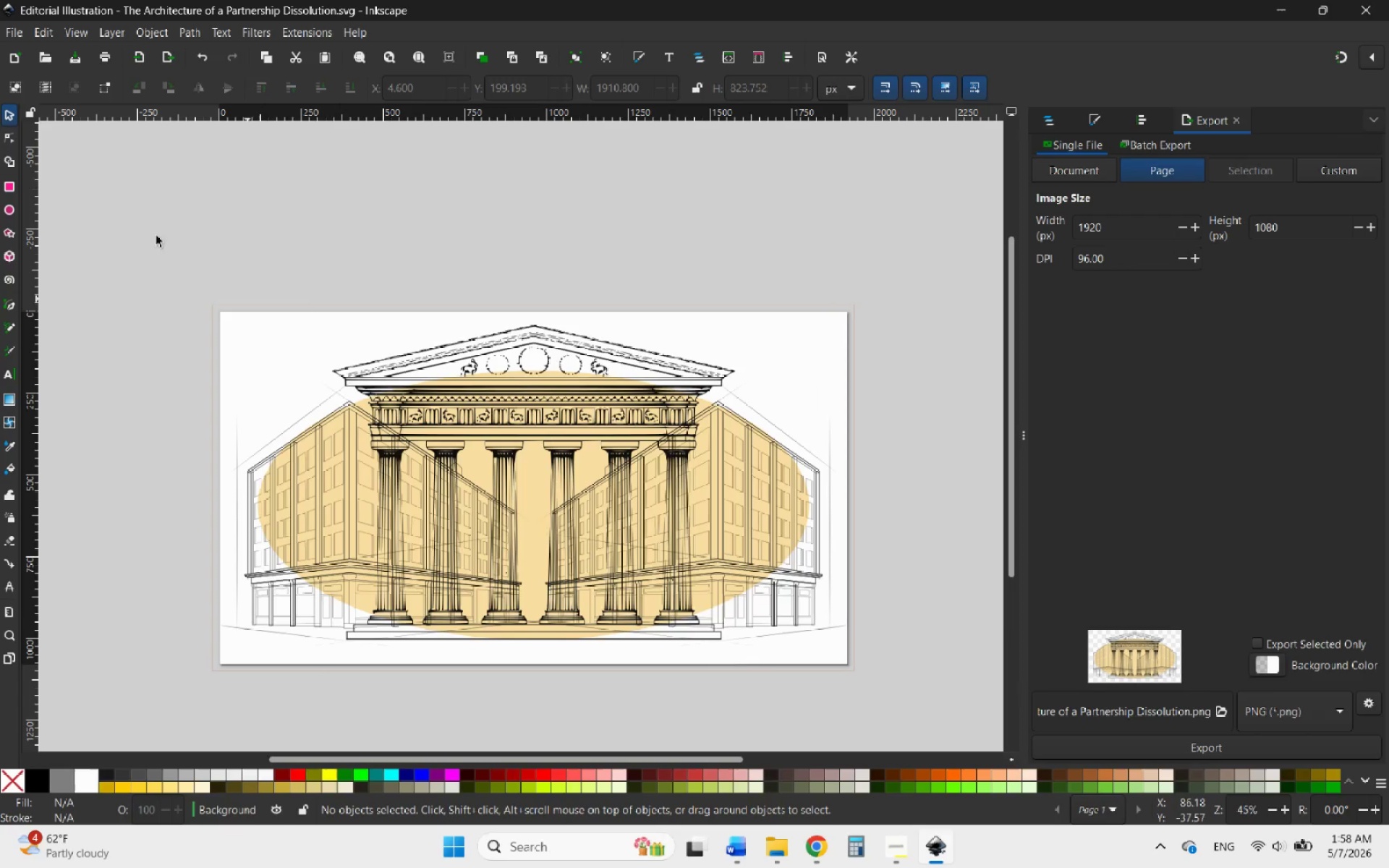 
left_click([13, 33])
 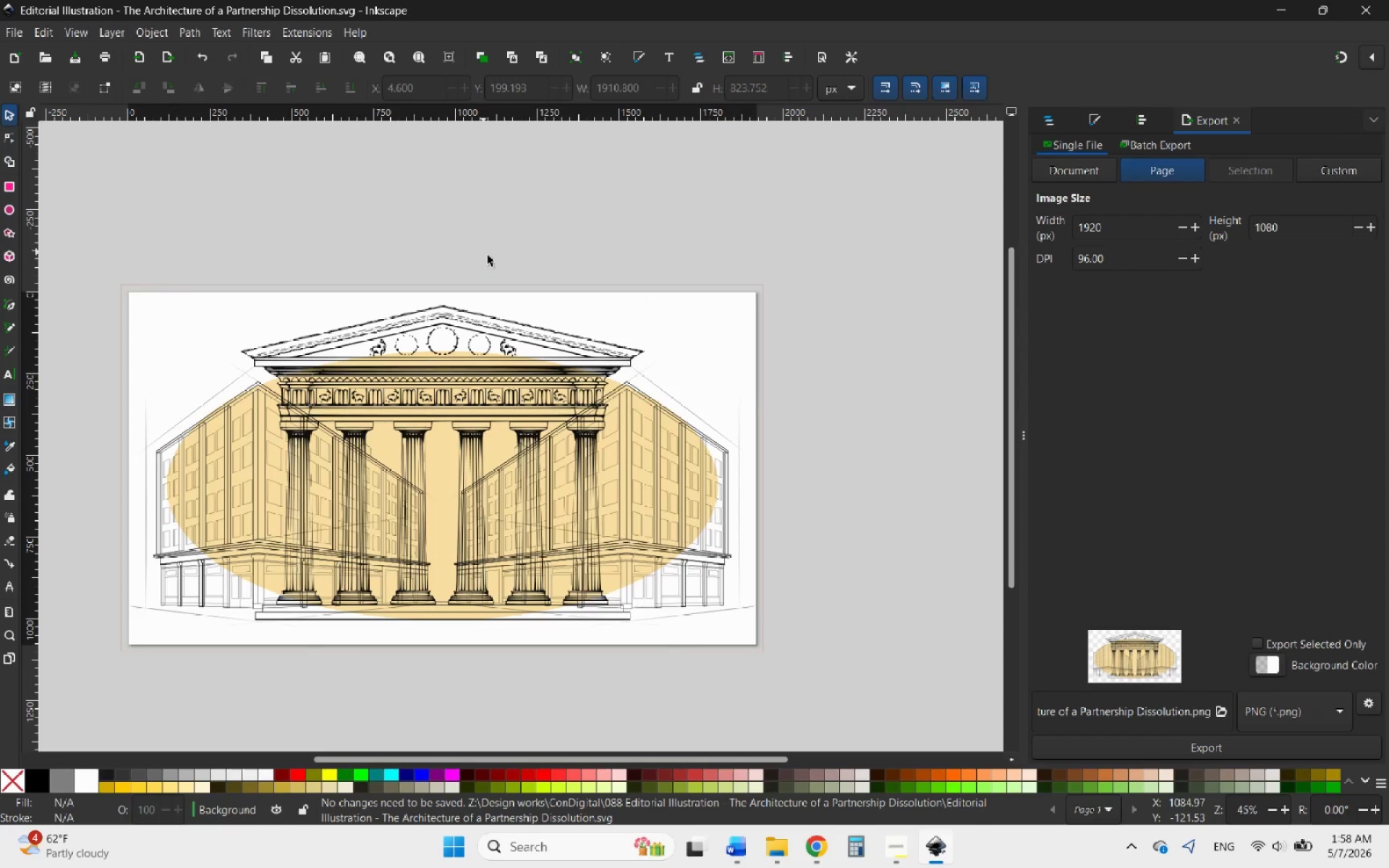 
wait(8.76)
 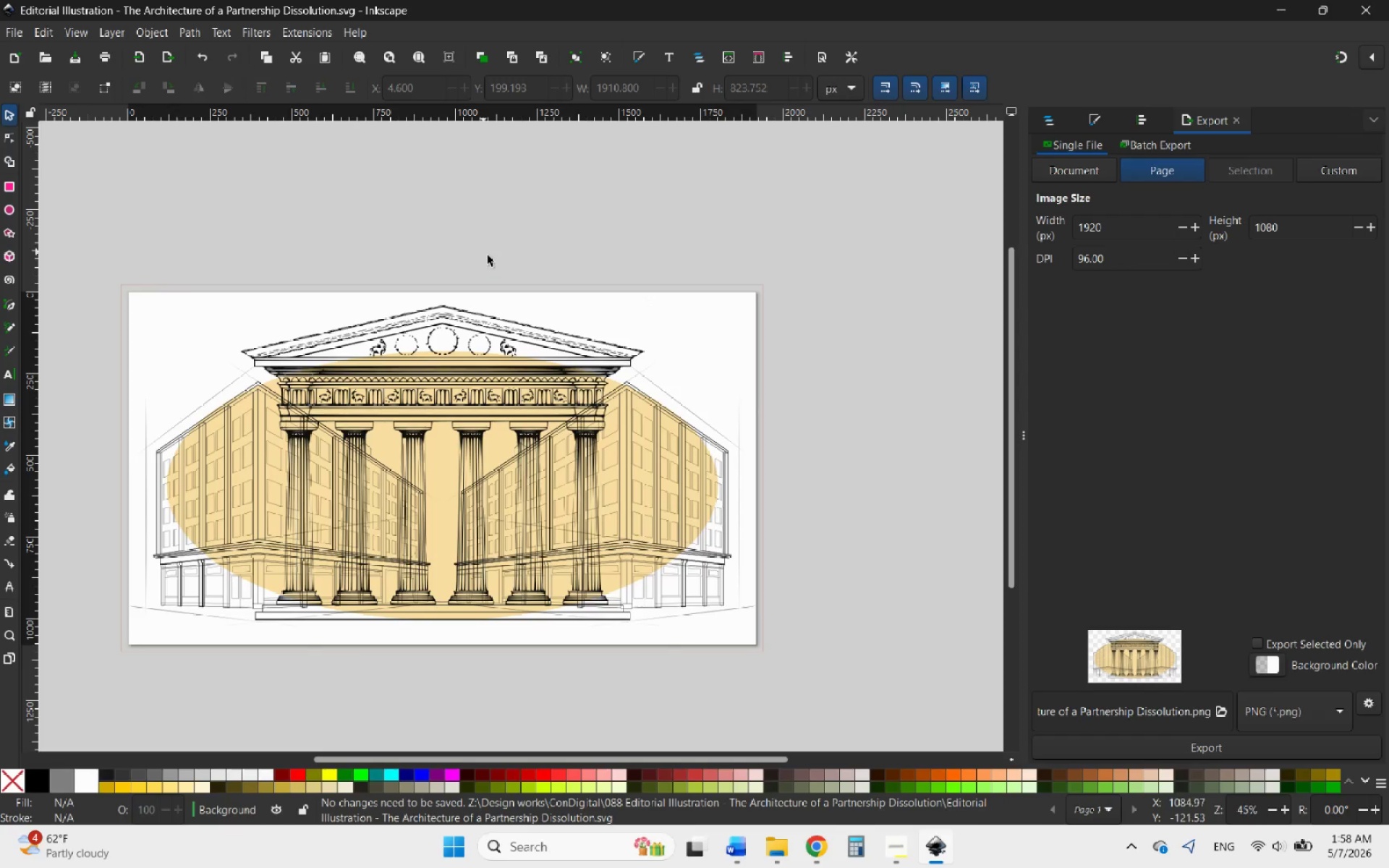 
mouse_move([926, 820])
 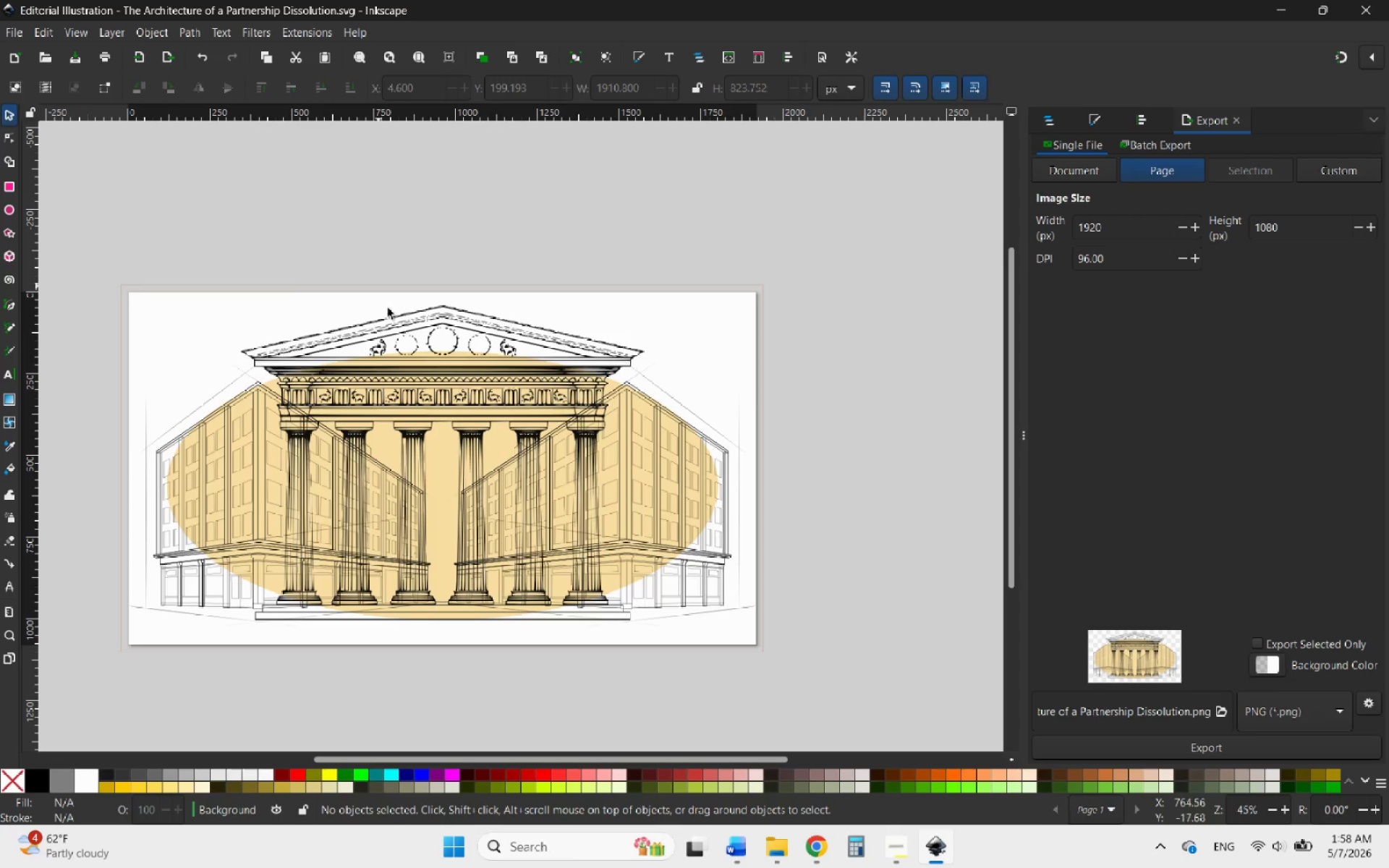 
mouse_move([926, 853])
 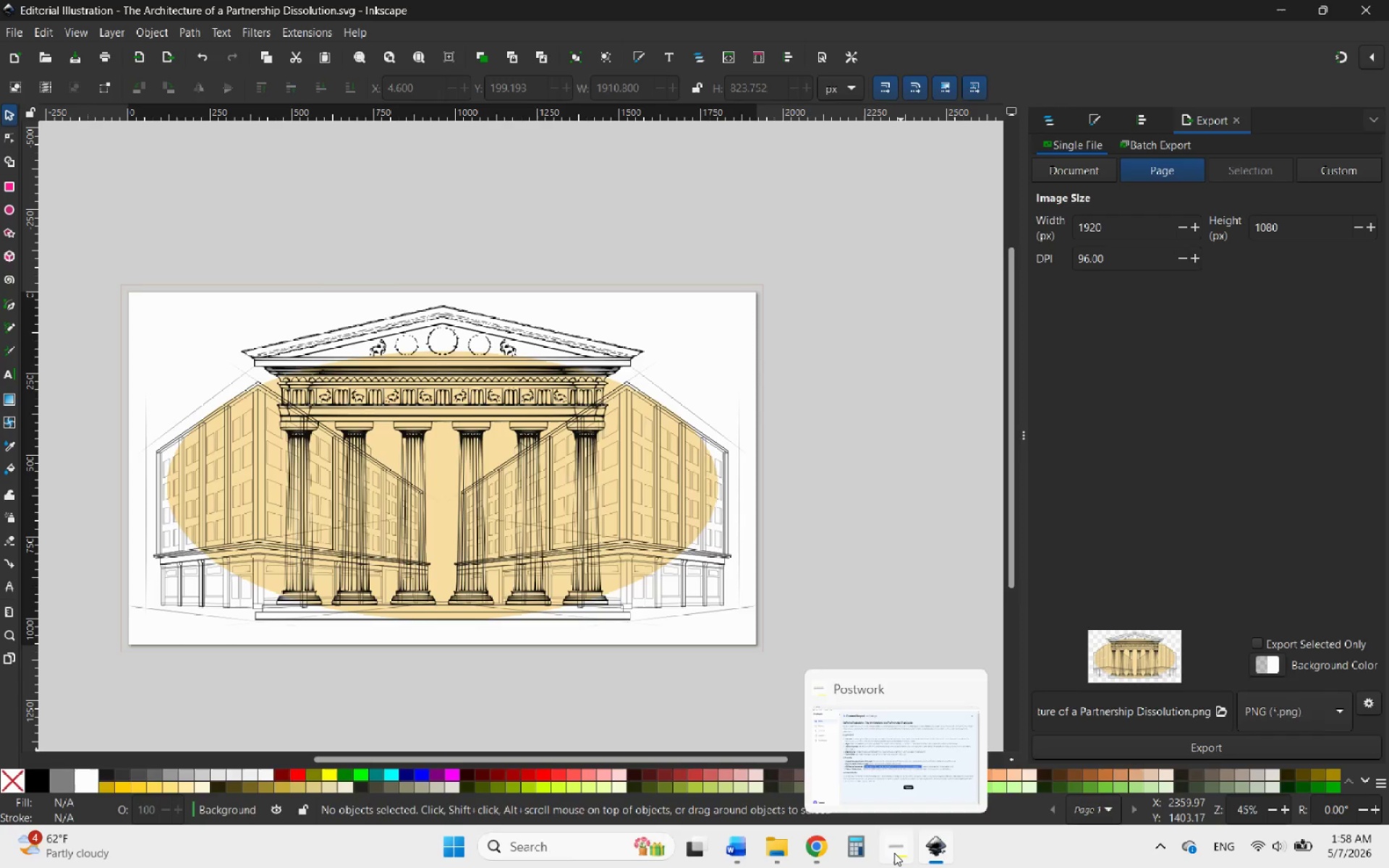 
left_click([894, 853])